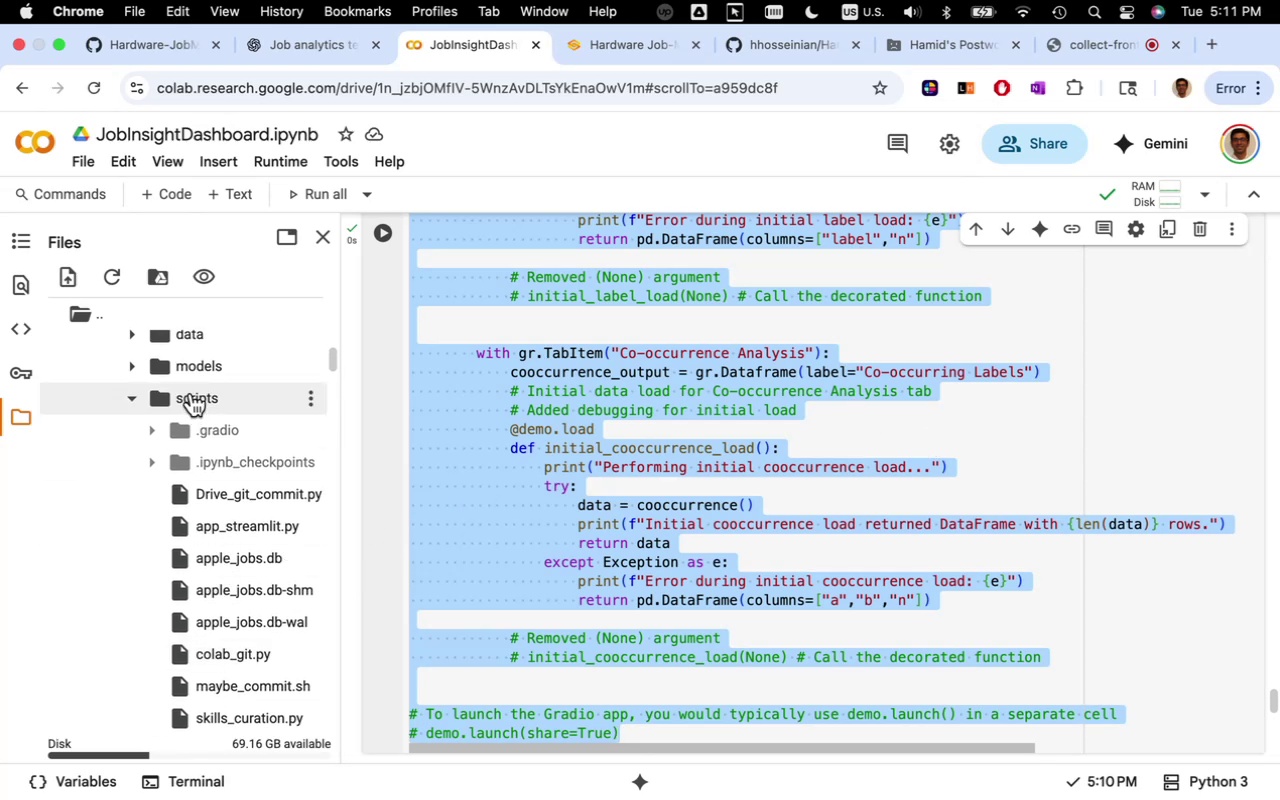 
left_click([191, 393])
 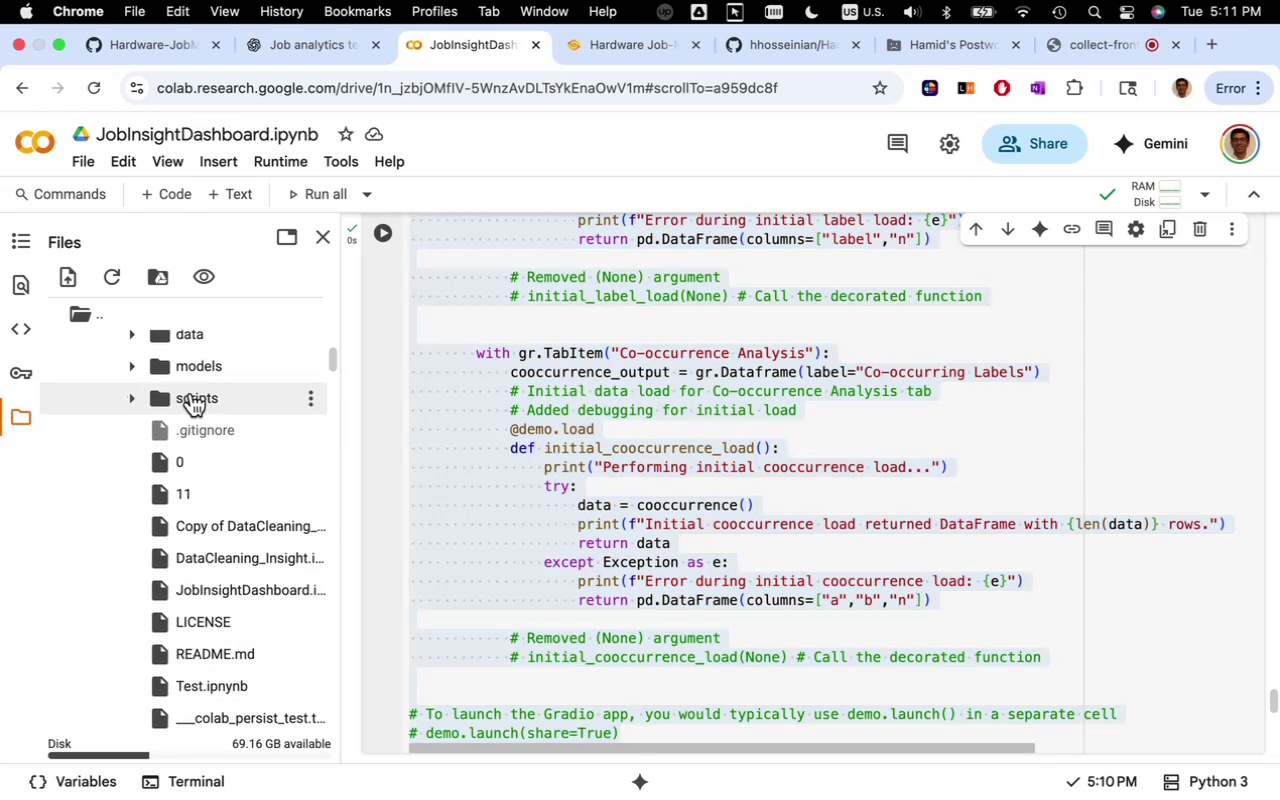 
right_click([191, 393])
 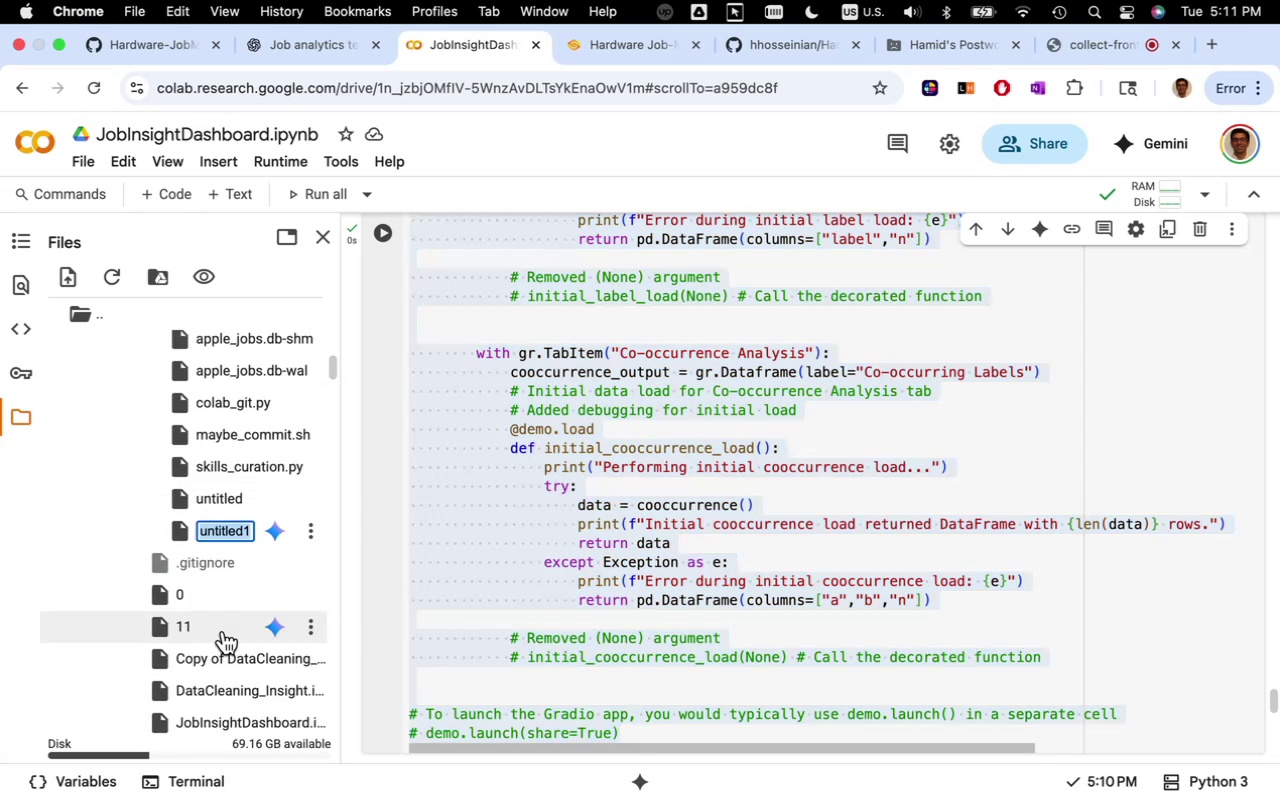 
scroll: coordinate [546, 550], scroll_direction: up, amount: 51.0
 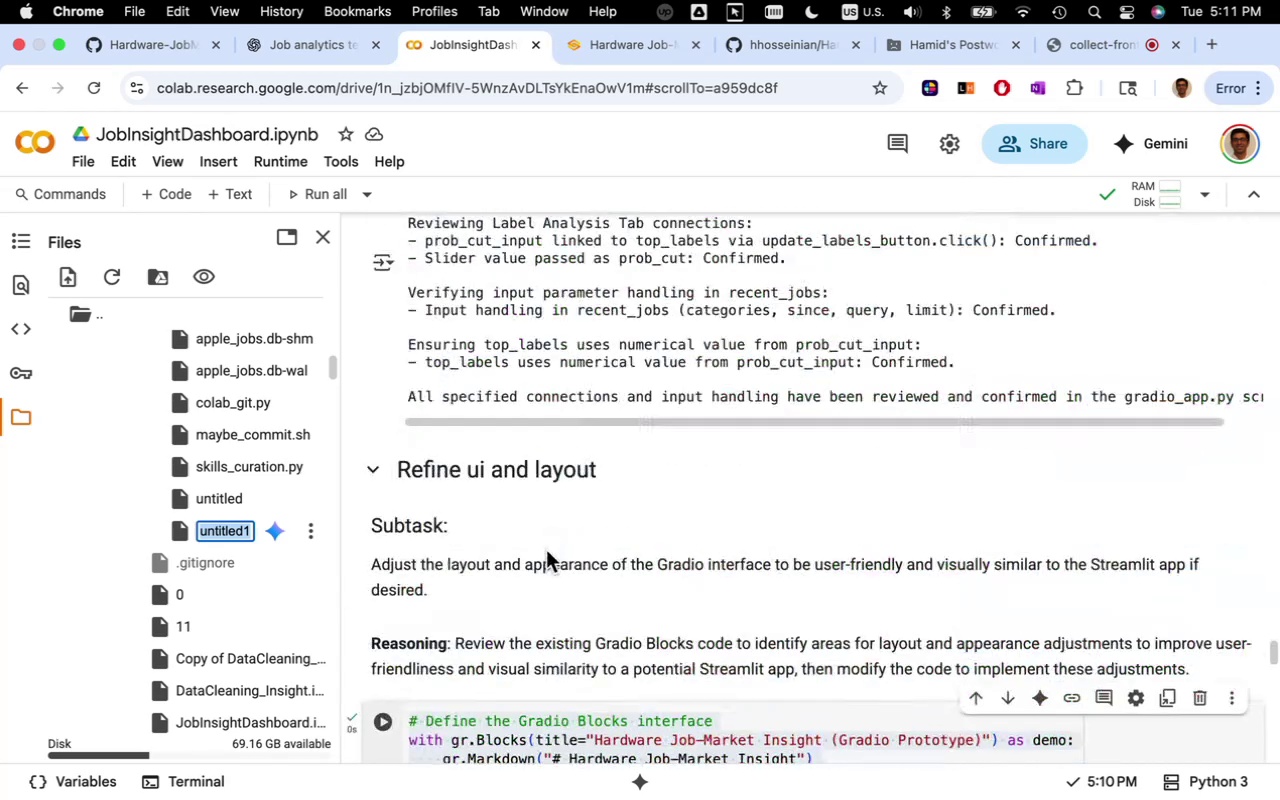 
scroll: coordinate [546, 550], scroll_direction: down, amount: 13.0
 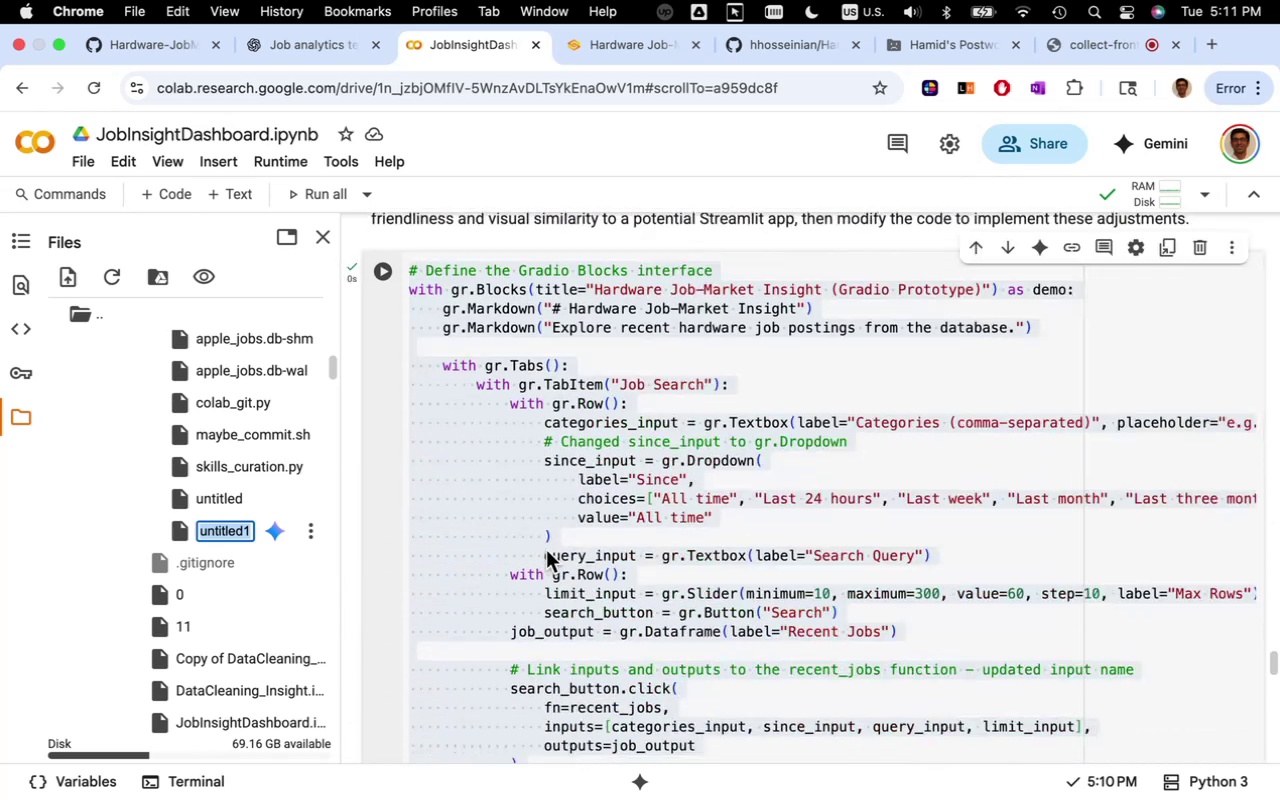 
scroll: coordinate [546, 550], scroll_direction: up, amount: 4.0
 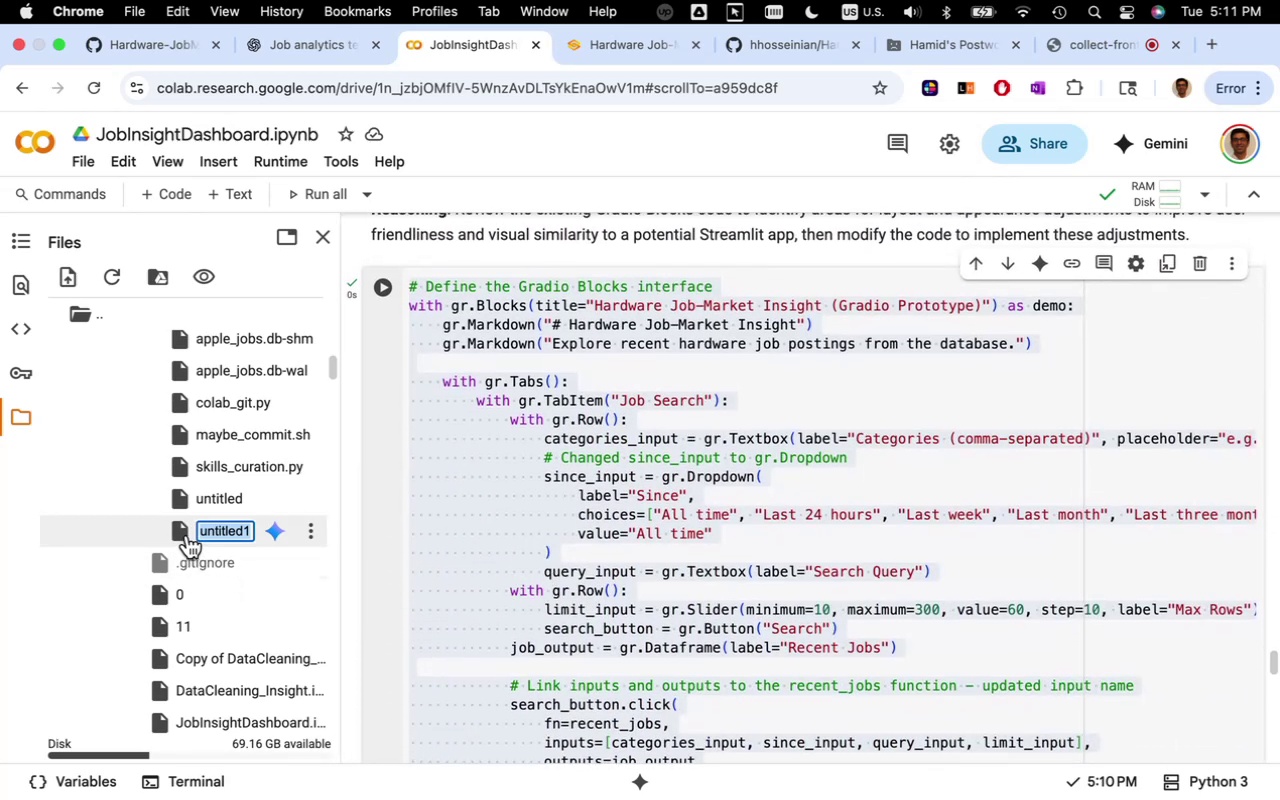 
double_click([186, 533])
 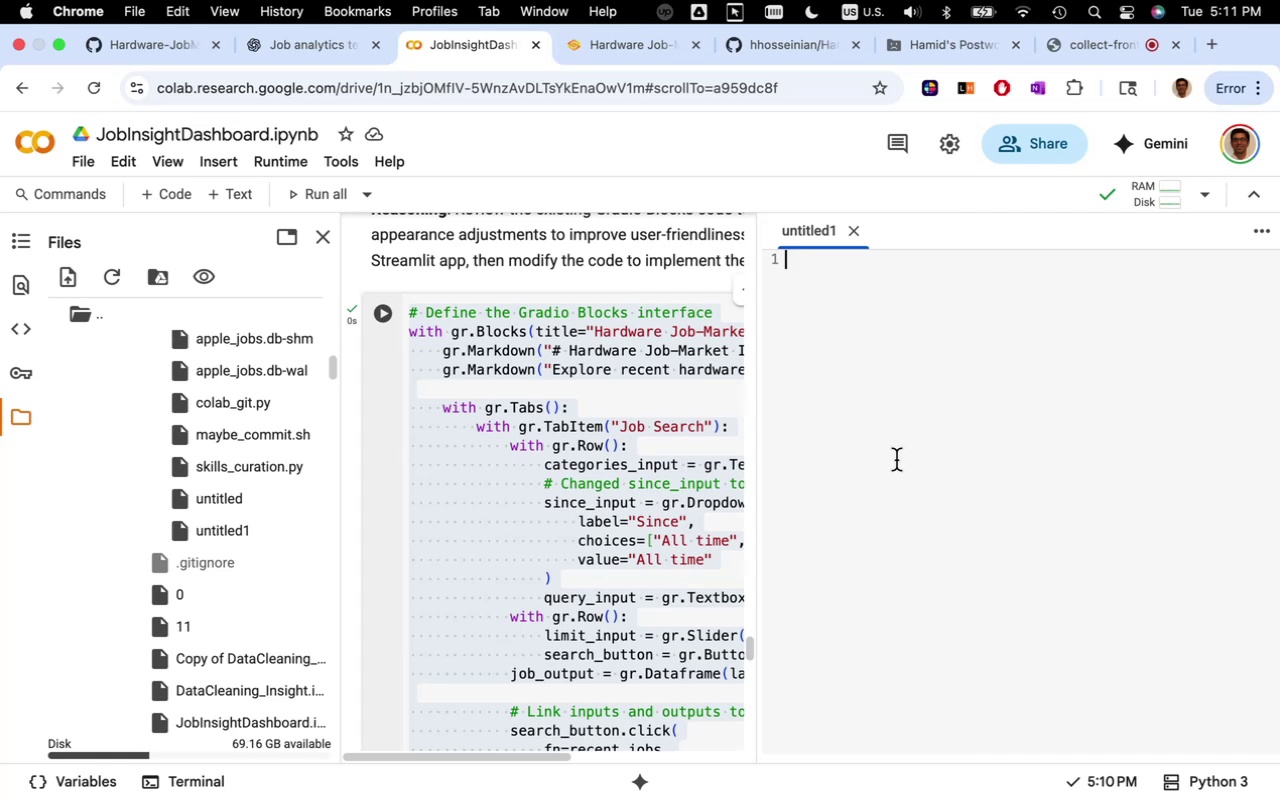 
key(Meta+V)
 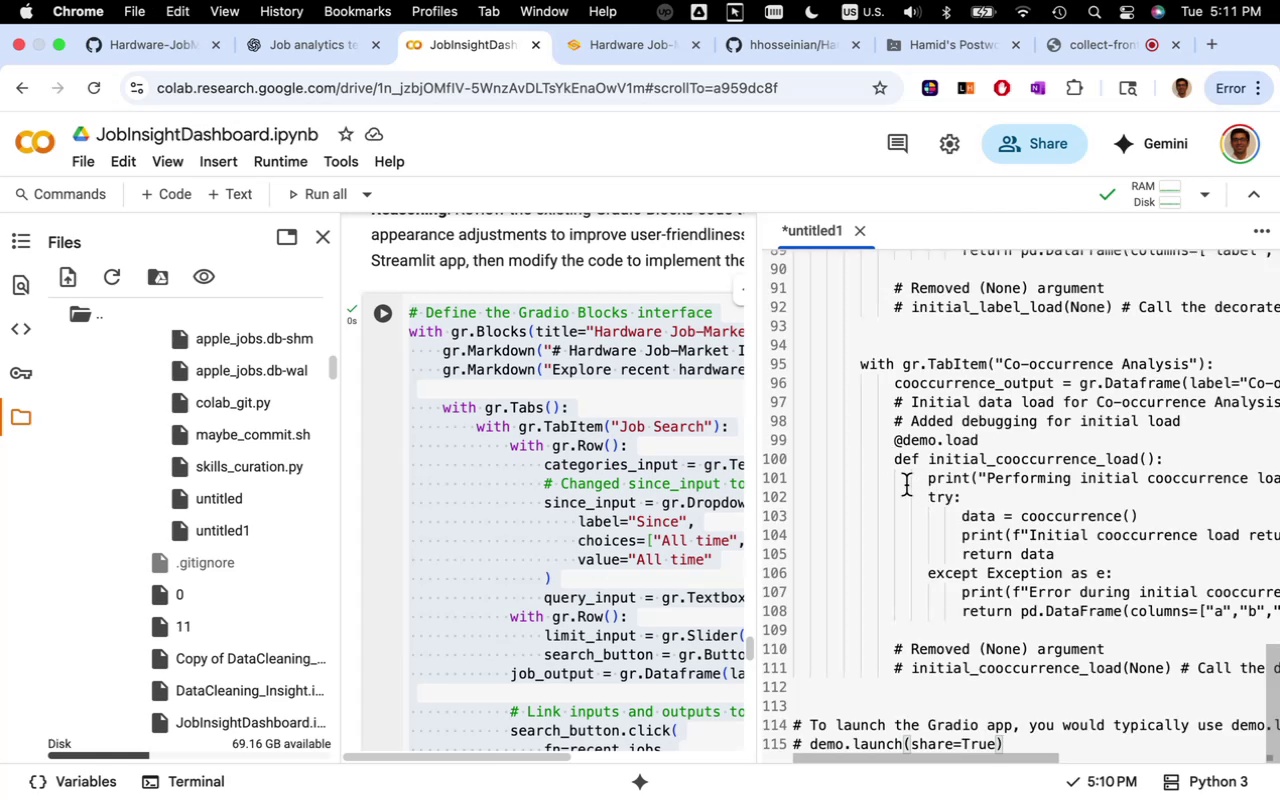 
scroll: coordinate [906, 485], scroll_direction: up, amount: 10.0
 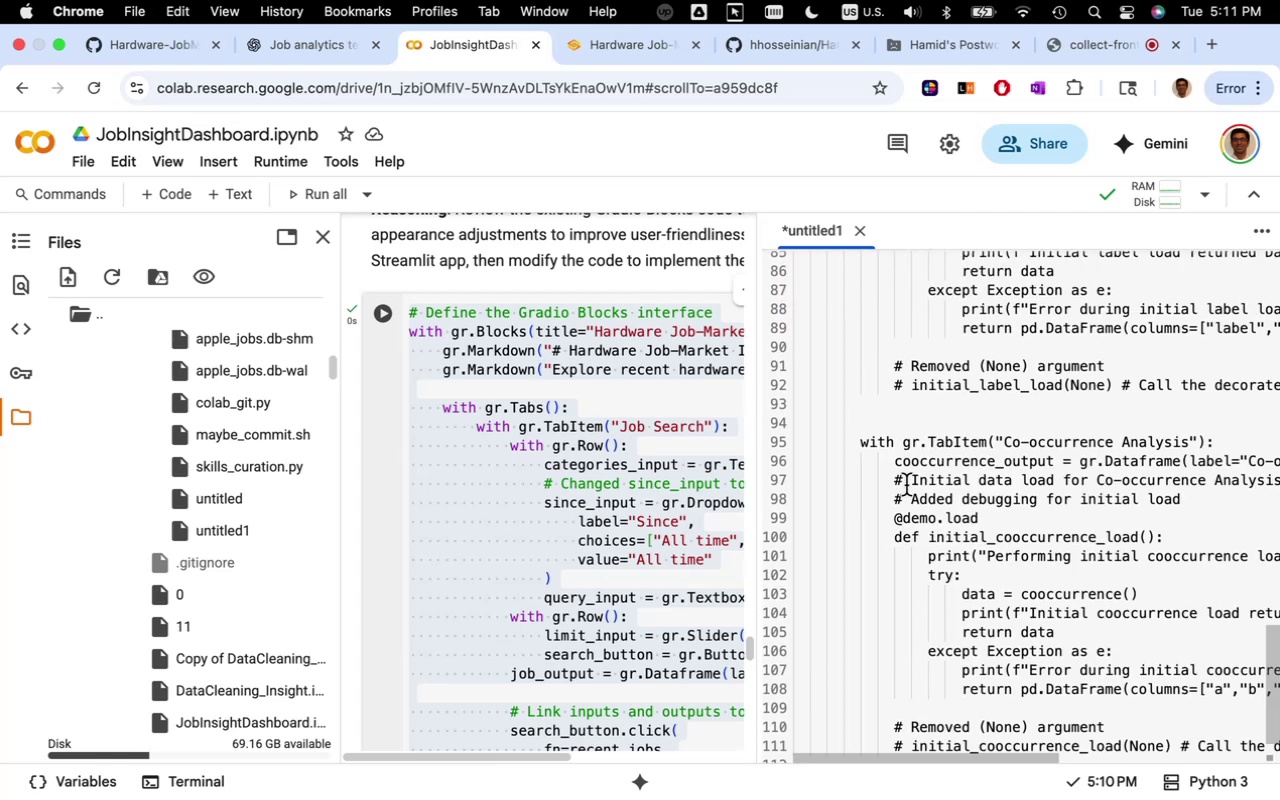 
scroll: coordinate [906, 485], scroll_direction: down, amount: 31.0
 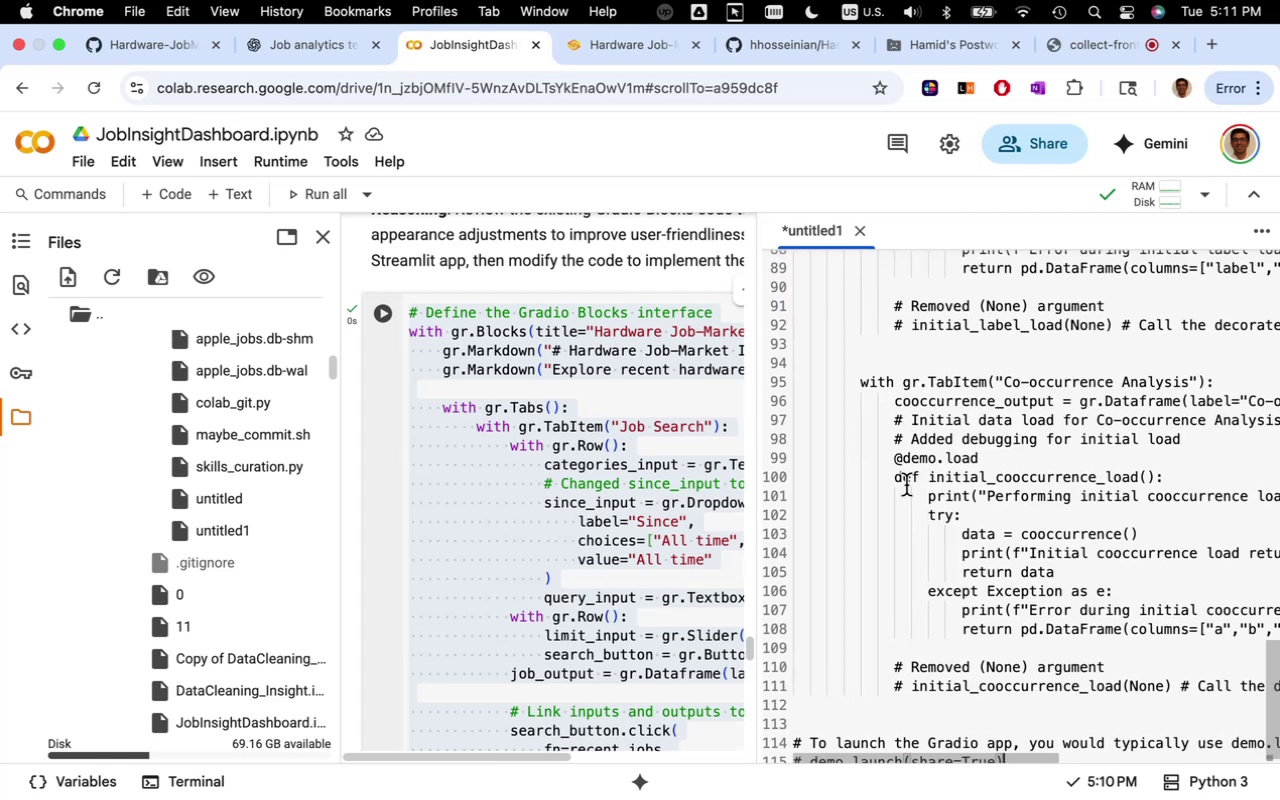 
scroll: coordinate [534, 520], scroll_direction: up, amount: 206.0
 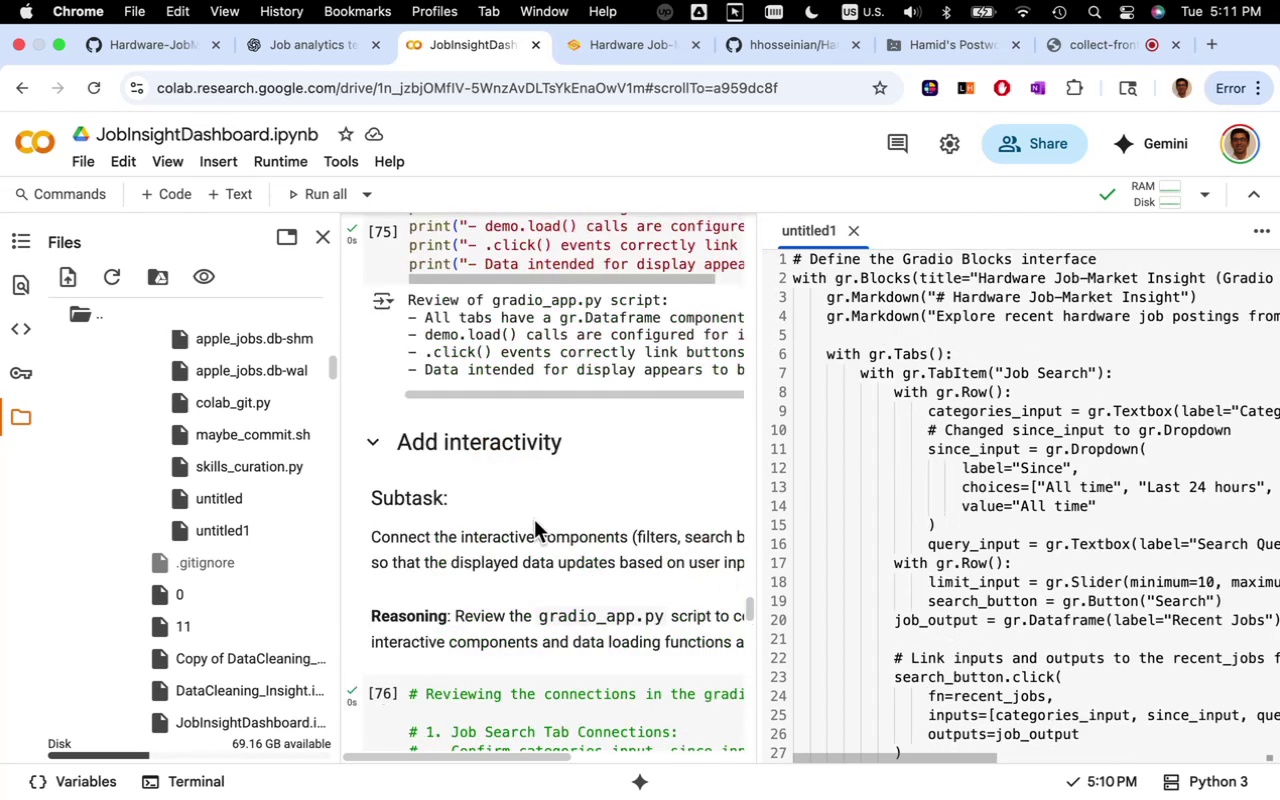 
scroll: coordinate [534, 519], scroll_direction: down, amount: 6.0
 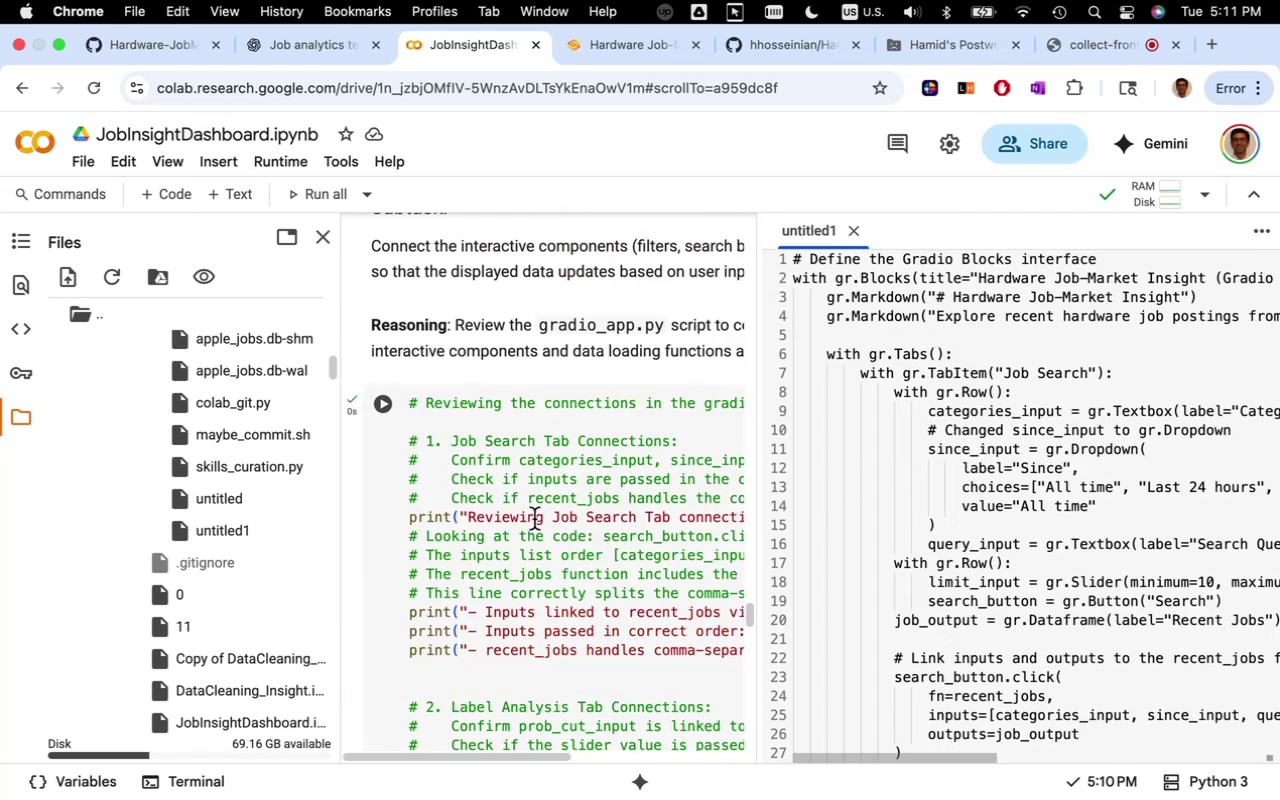 
scroll: coordinate [534, 519], scroll_direction: up, amount: 1.0
 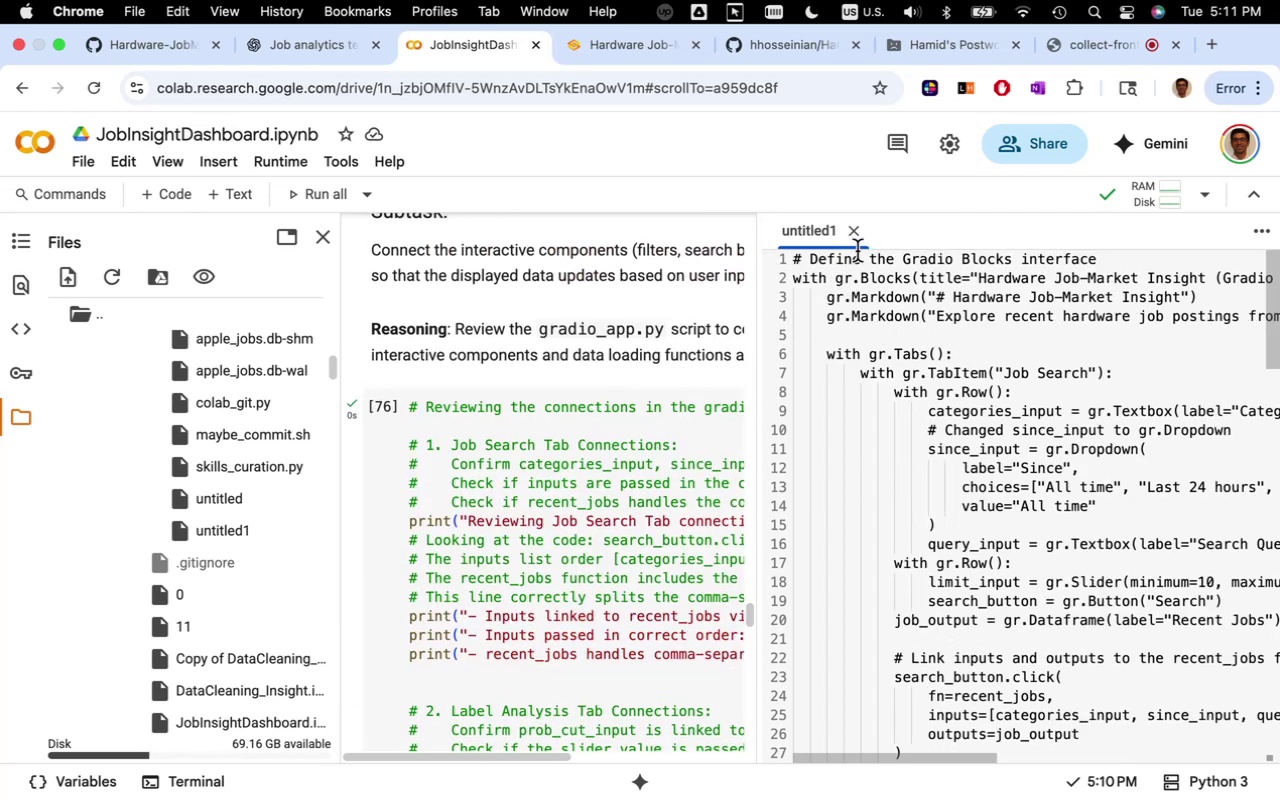 
left_click([857, 236])
 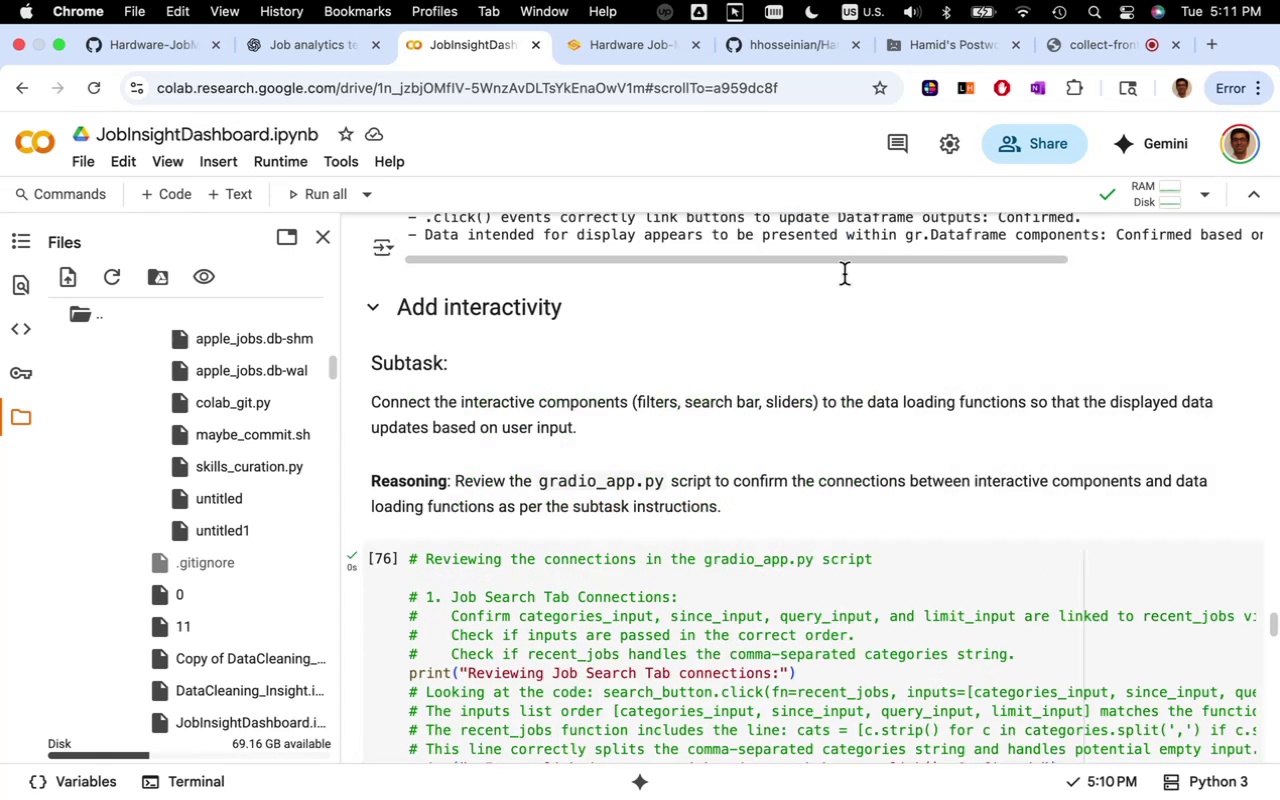 
scroll: coordinate [628, 571], scroll_direction: up, amount: 19.0
 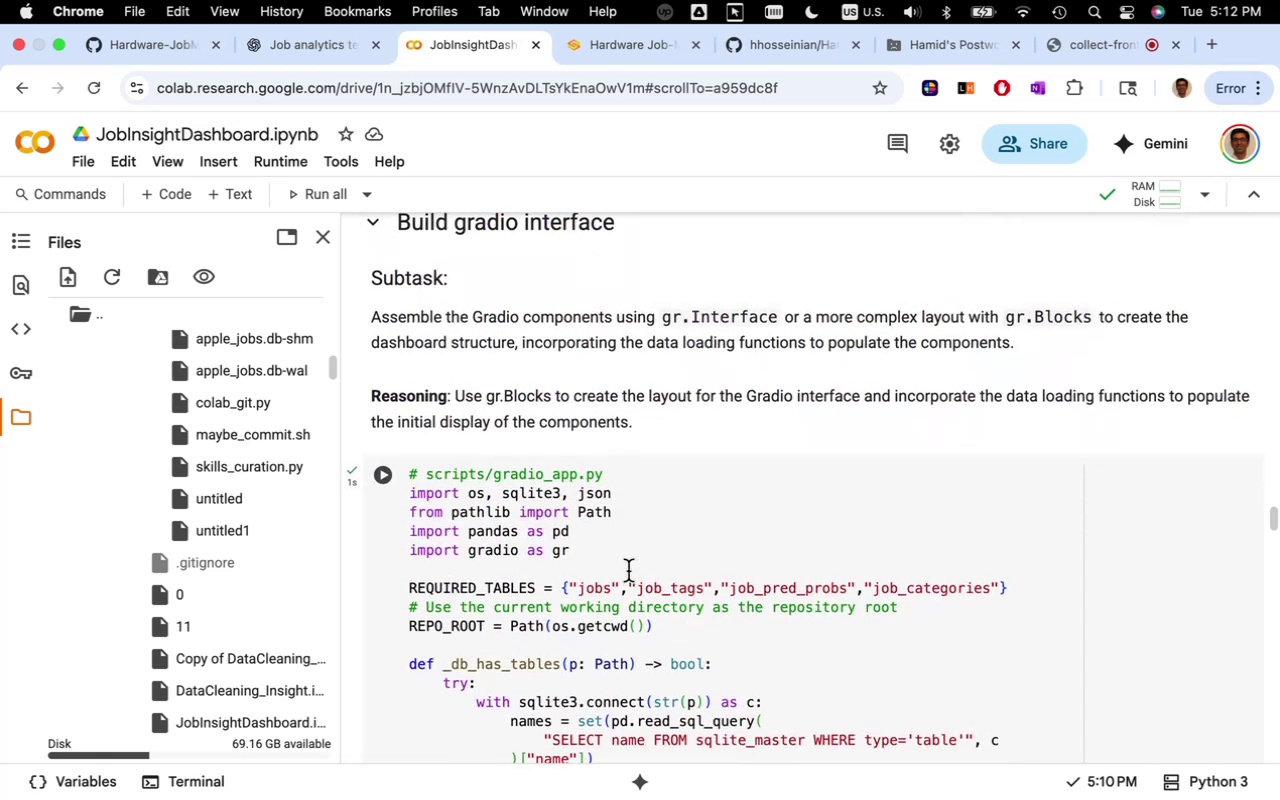 
scroll: coordinate [628, 571], scroll_direction: down, amount: 3.0
 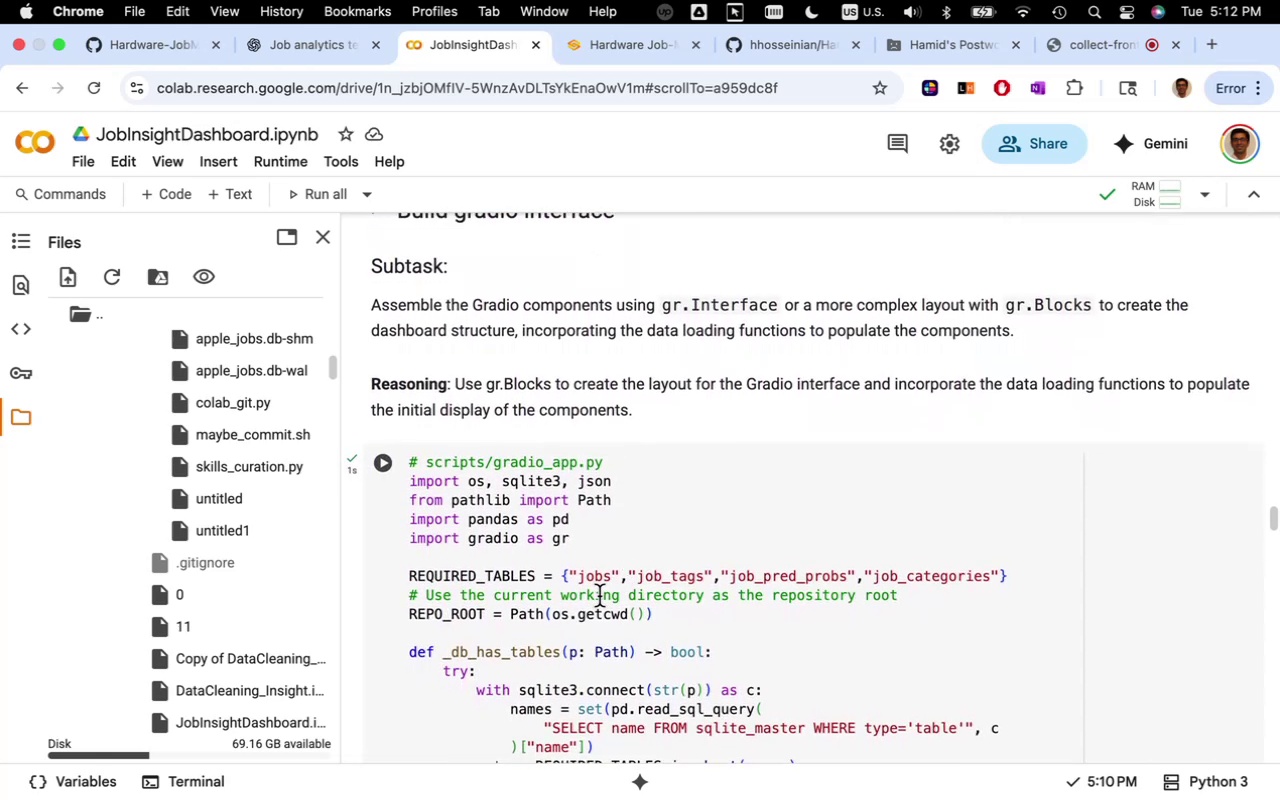 
left_click([599, 597])
 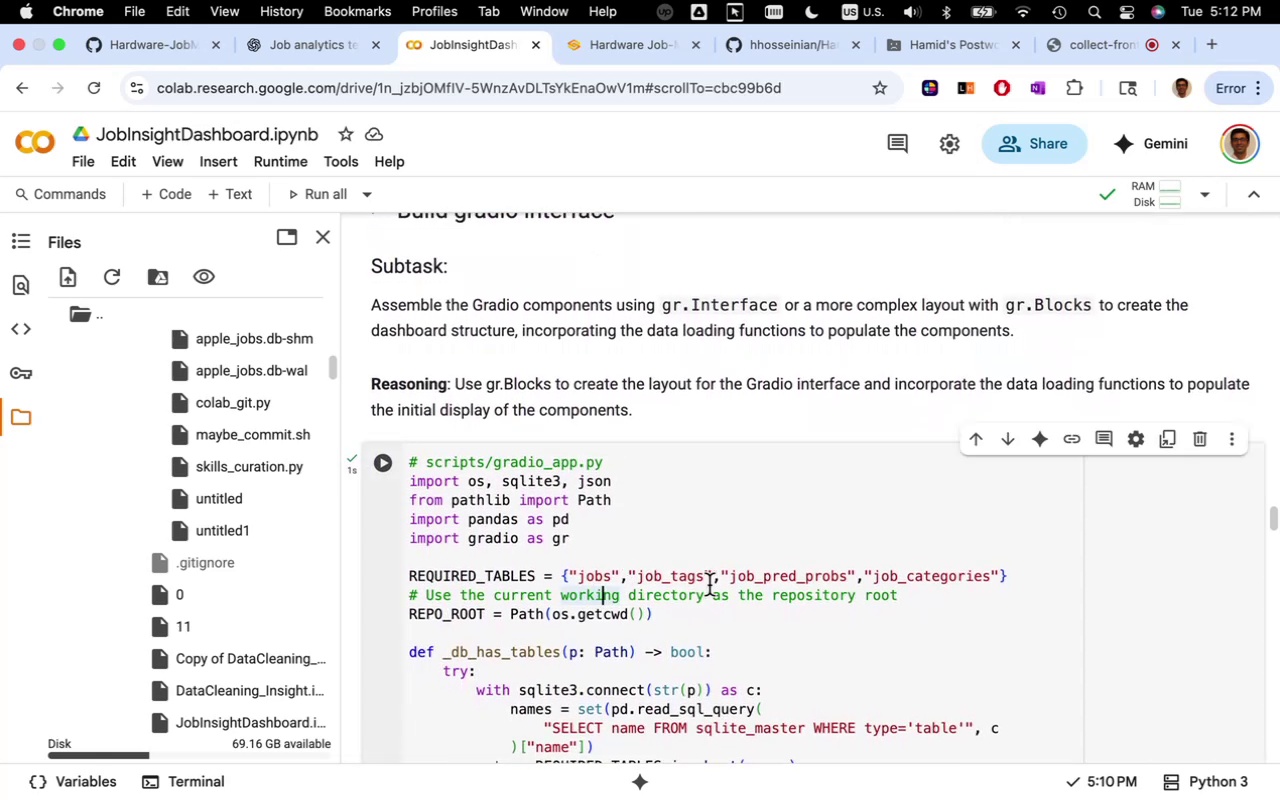 
key(Meta+A)
 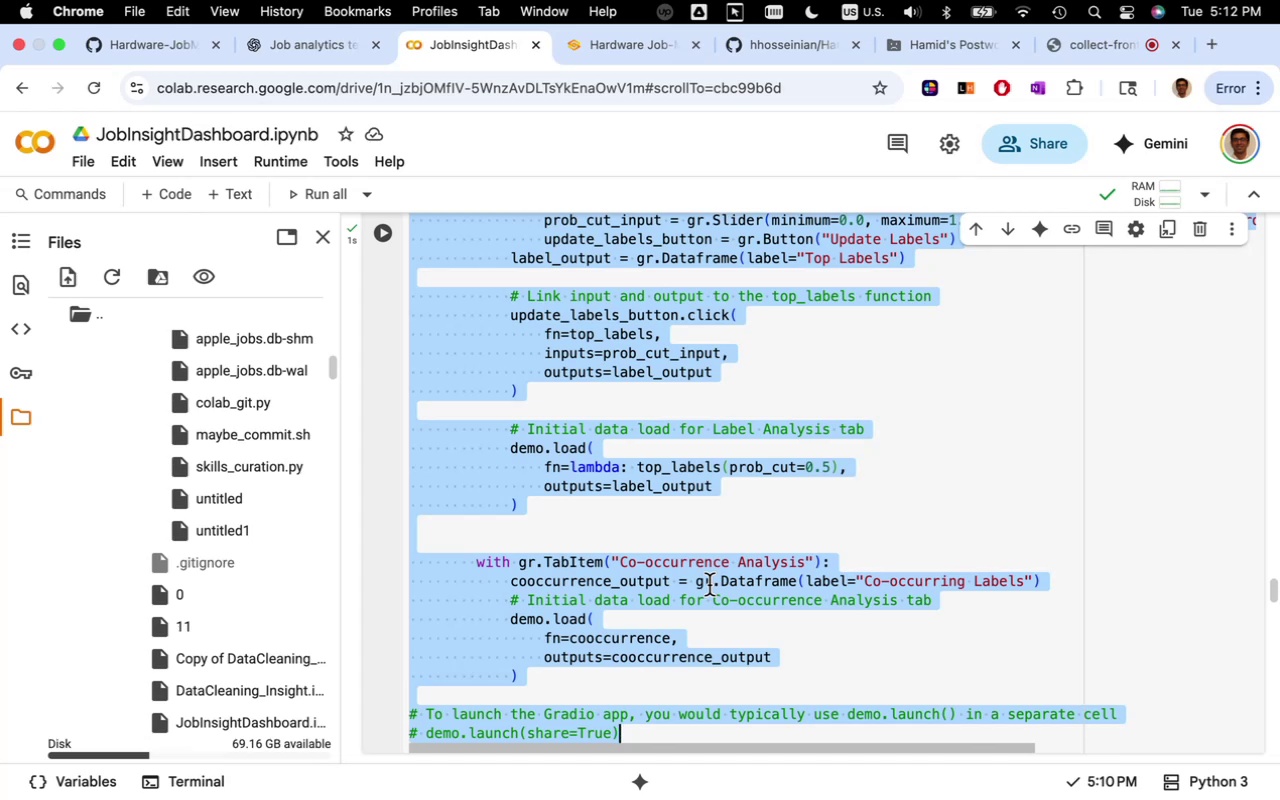 
key(Meta+C)
 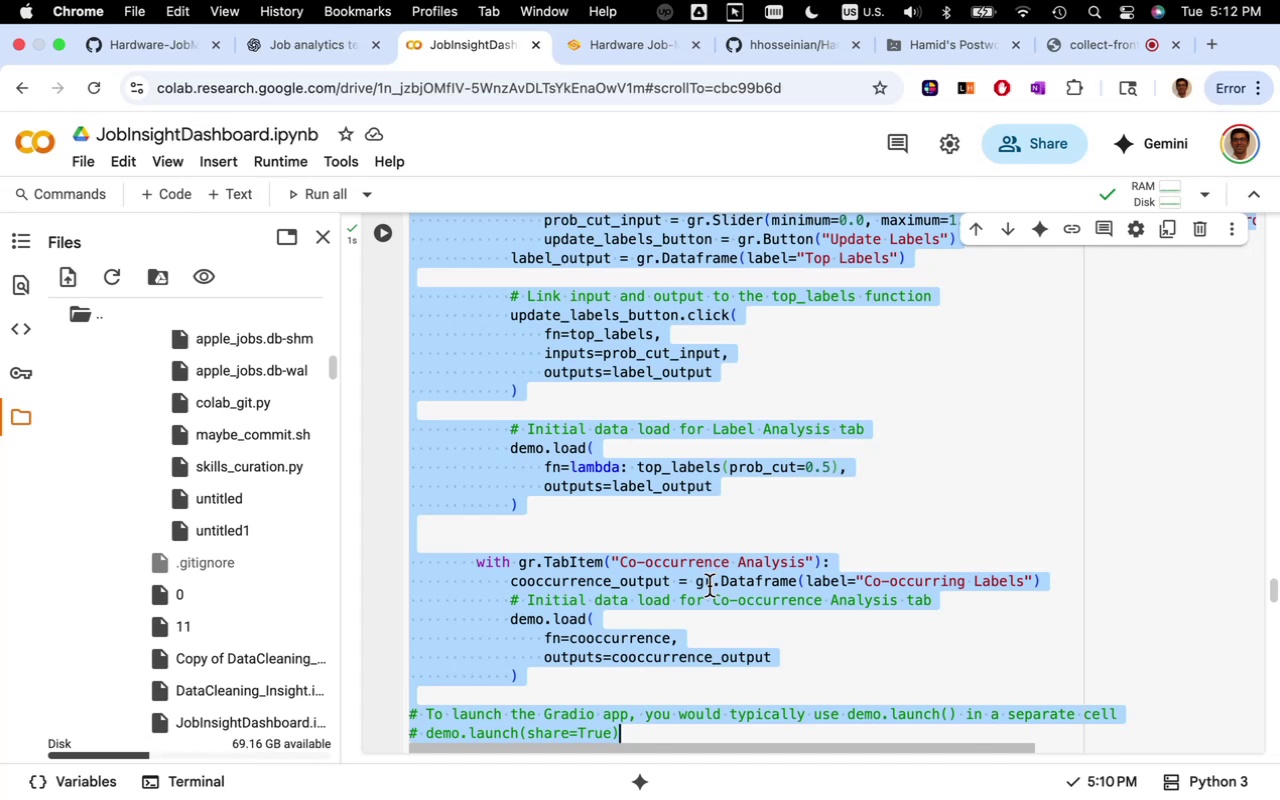 
scroll: coordinate [571, 649], scroll_direction: down, amount: 63.0
 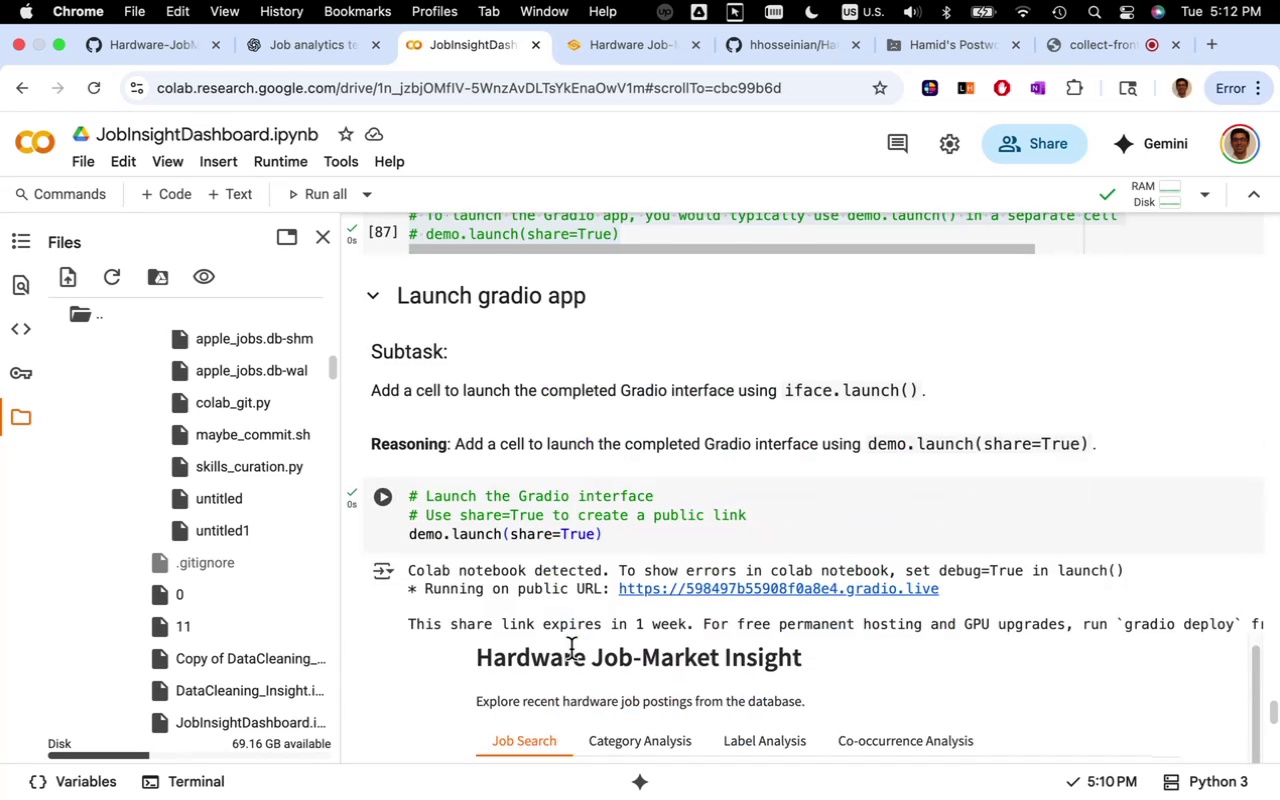 
scroll: coordinate [644, 546], scroll_direction: up, amount: 30.0
 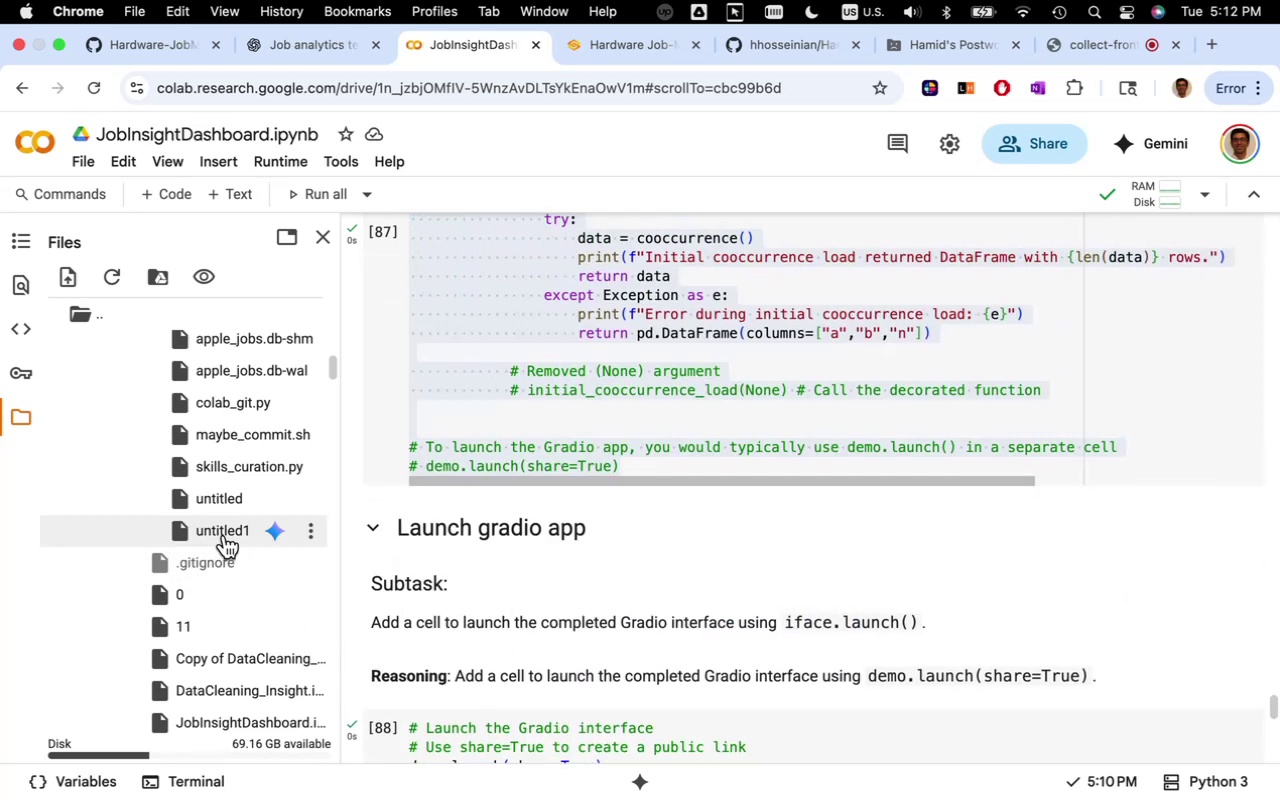 
double_click([225, 532])
 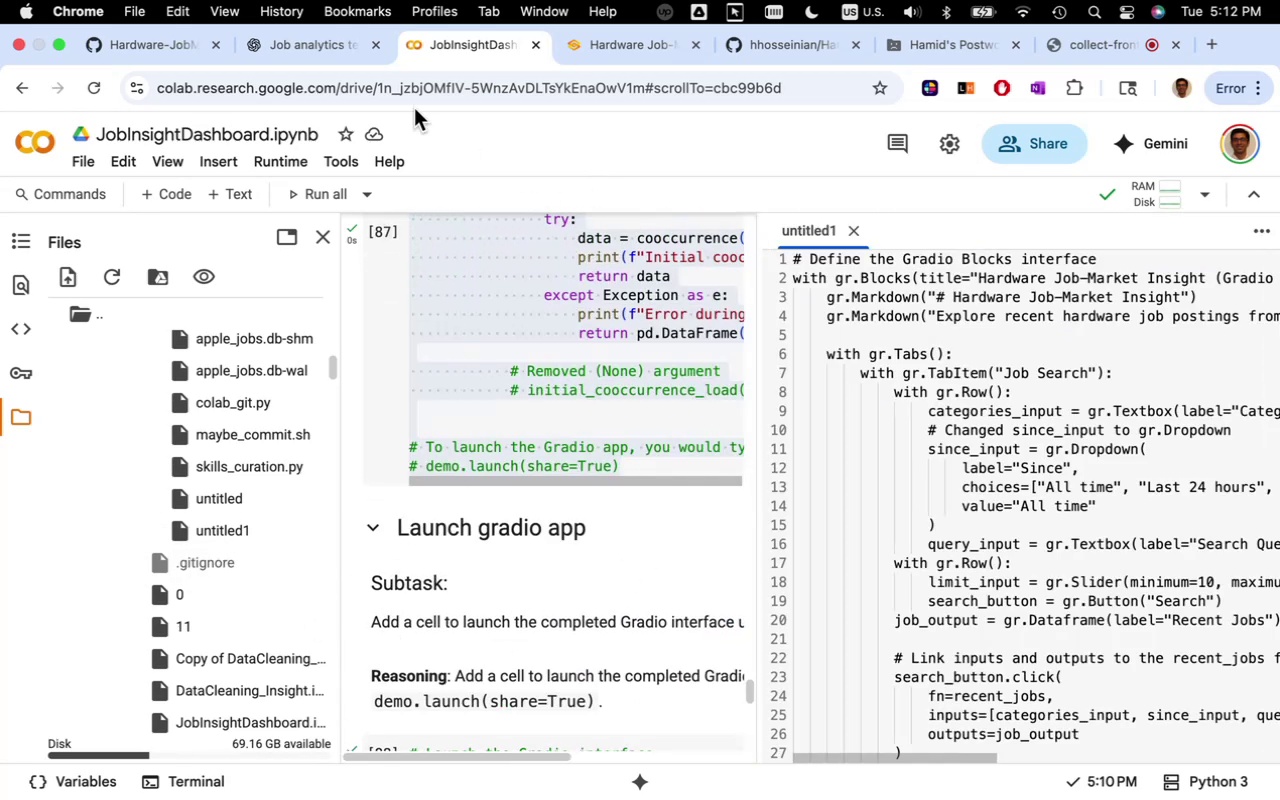 
left_click([320, 53])
 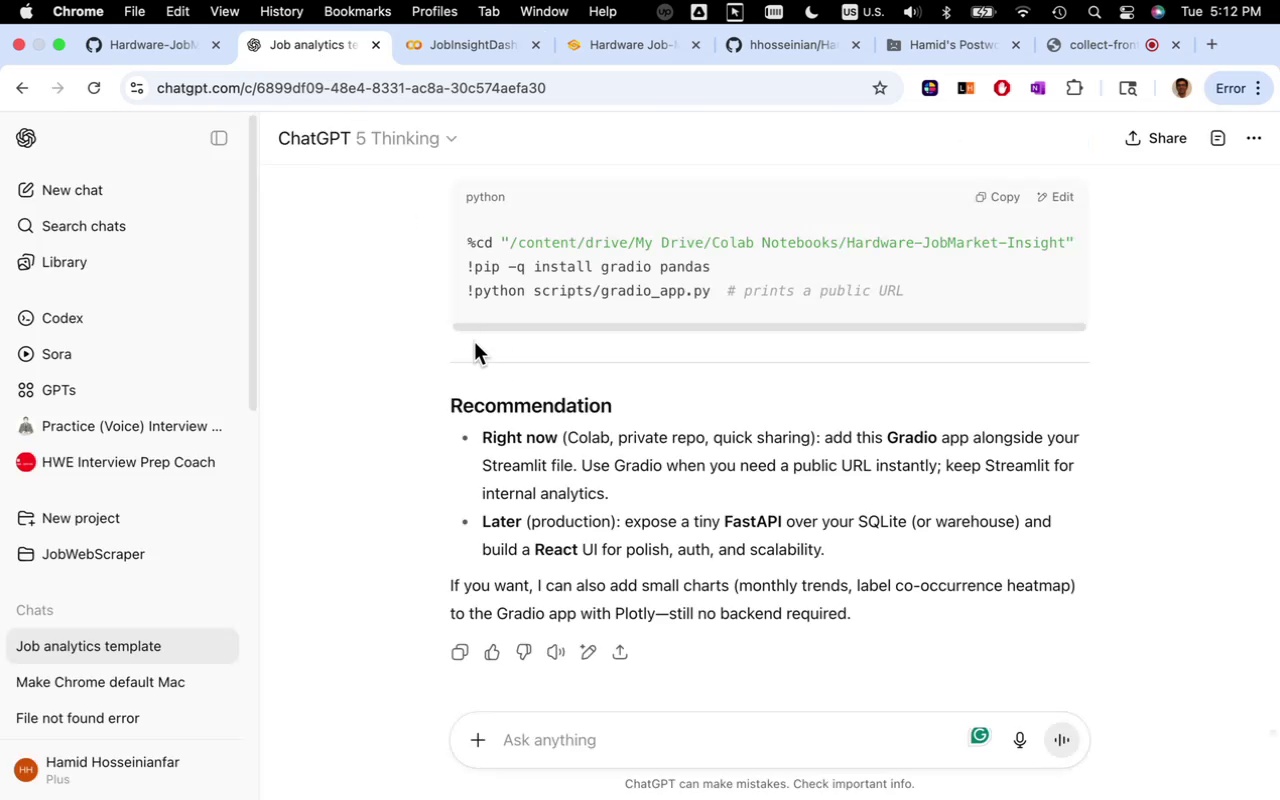 
scroll: coordinate [631, 419], scroll_direction: up, amount: 54.0
 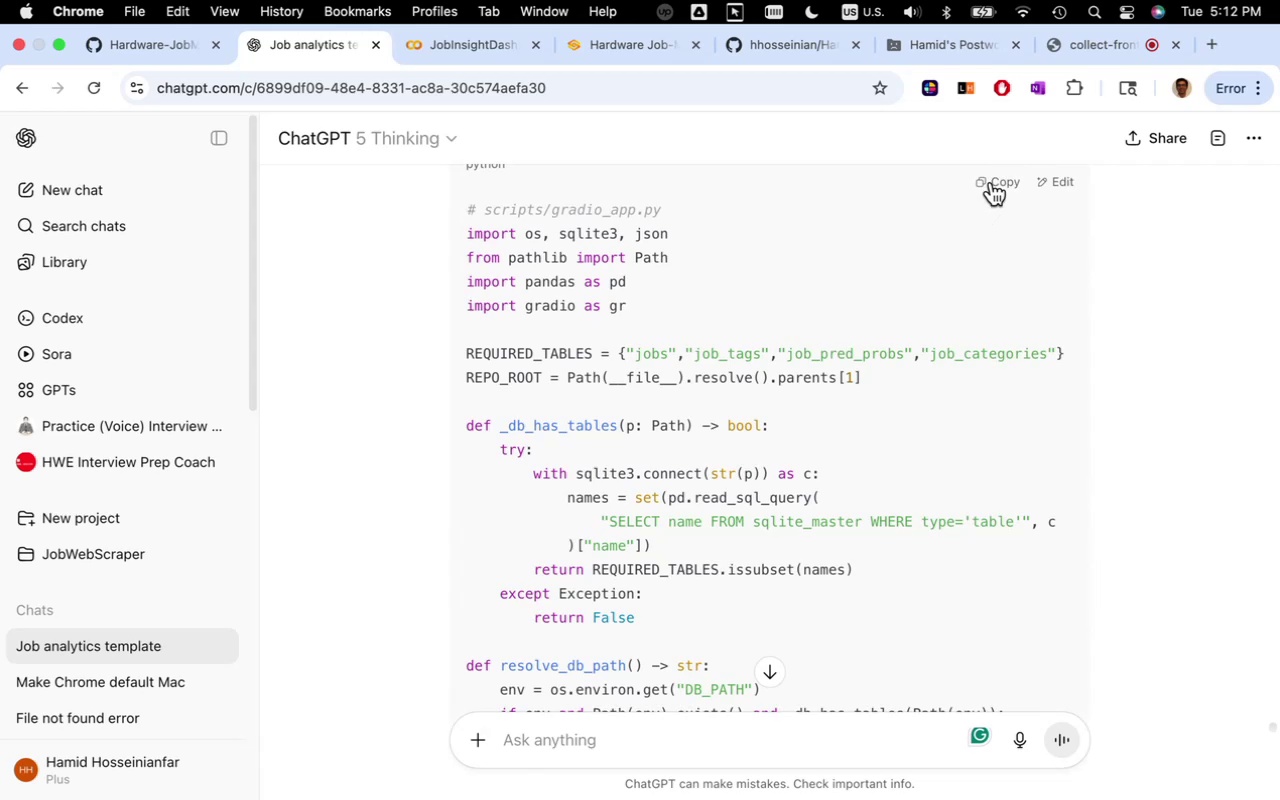 
left_click([992, 180])
 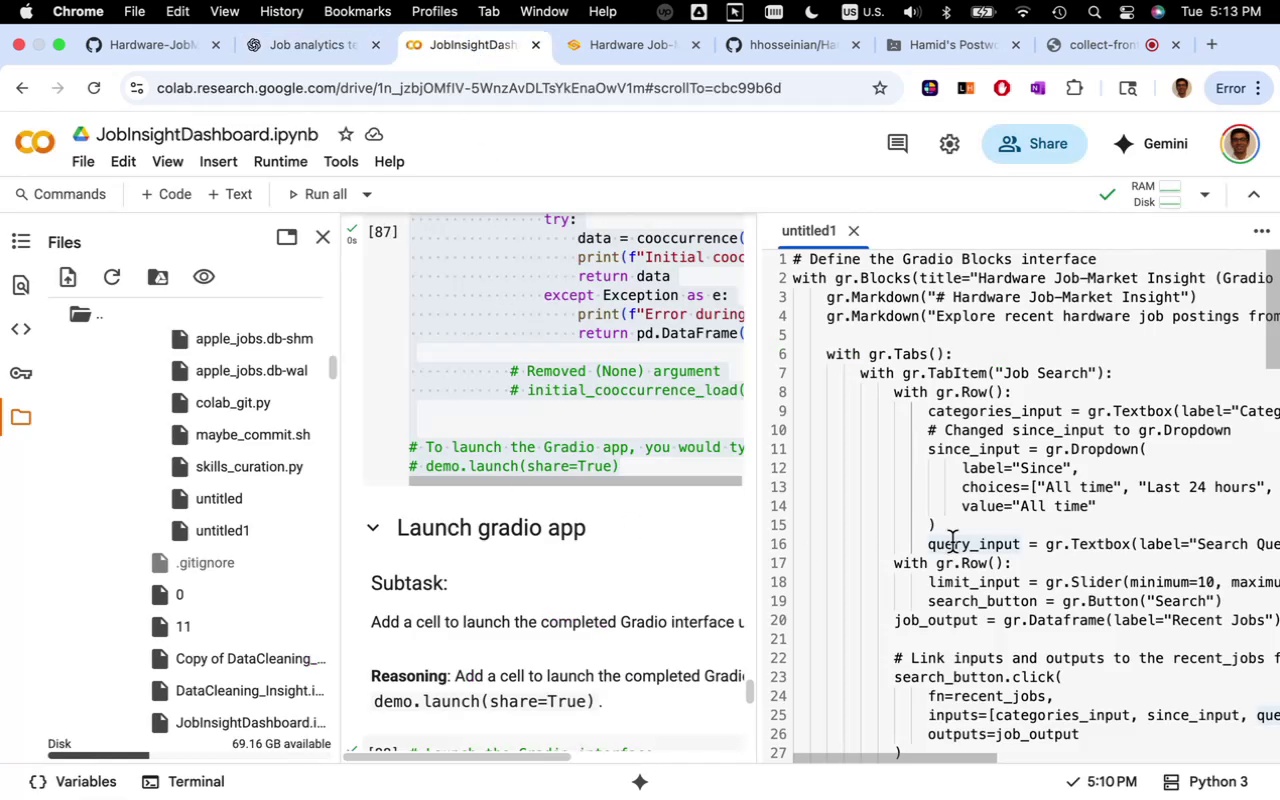 
wait(6.46)
 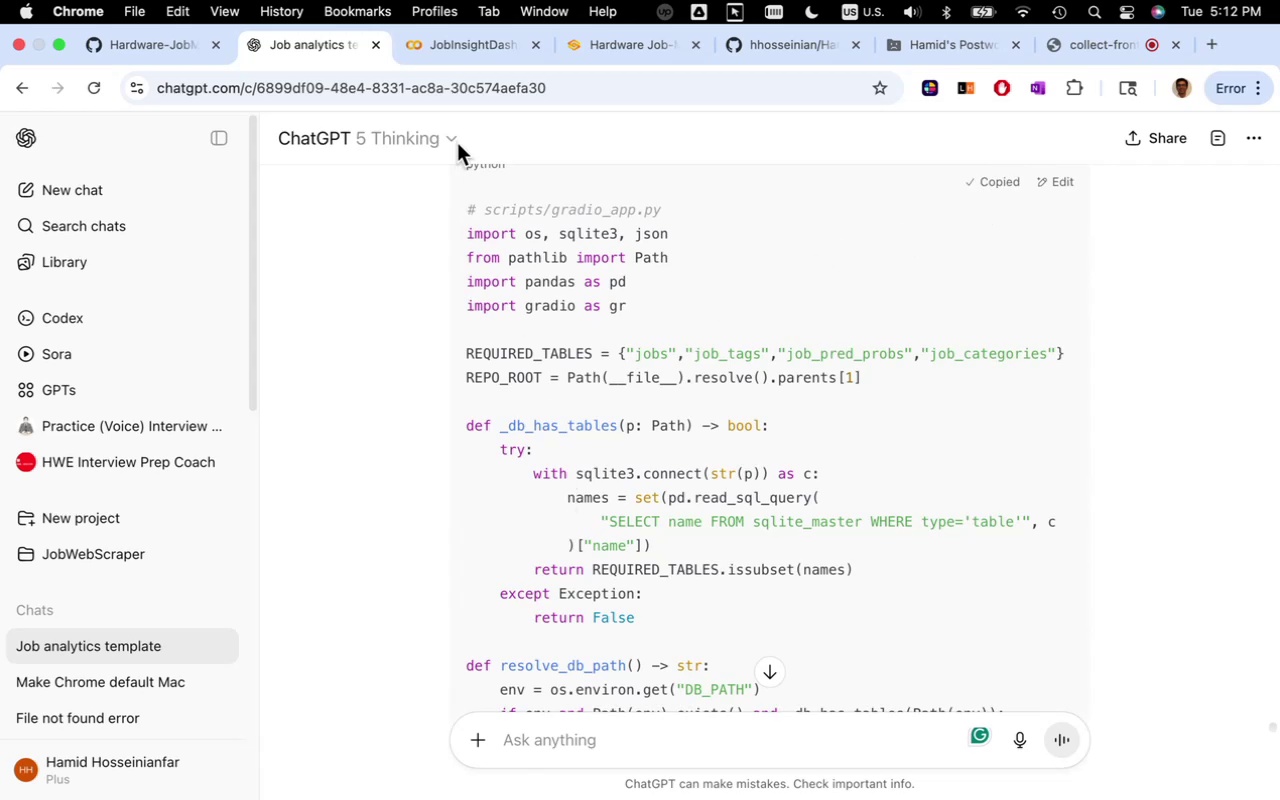 
key(Meta+A)
 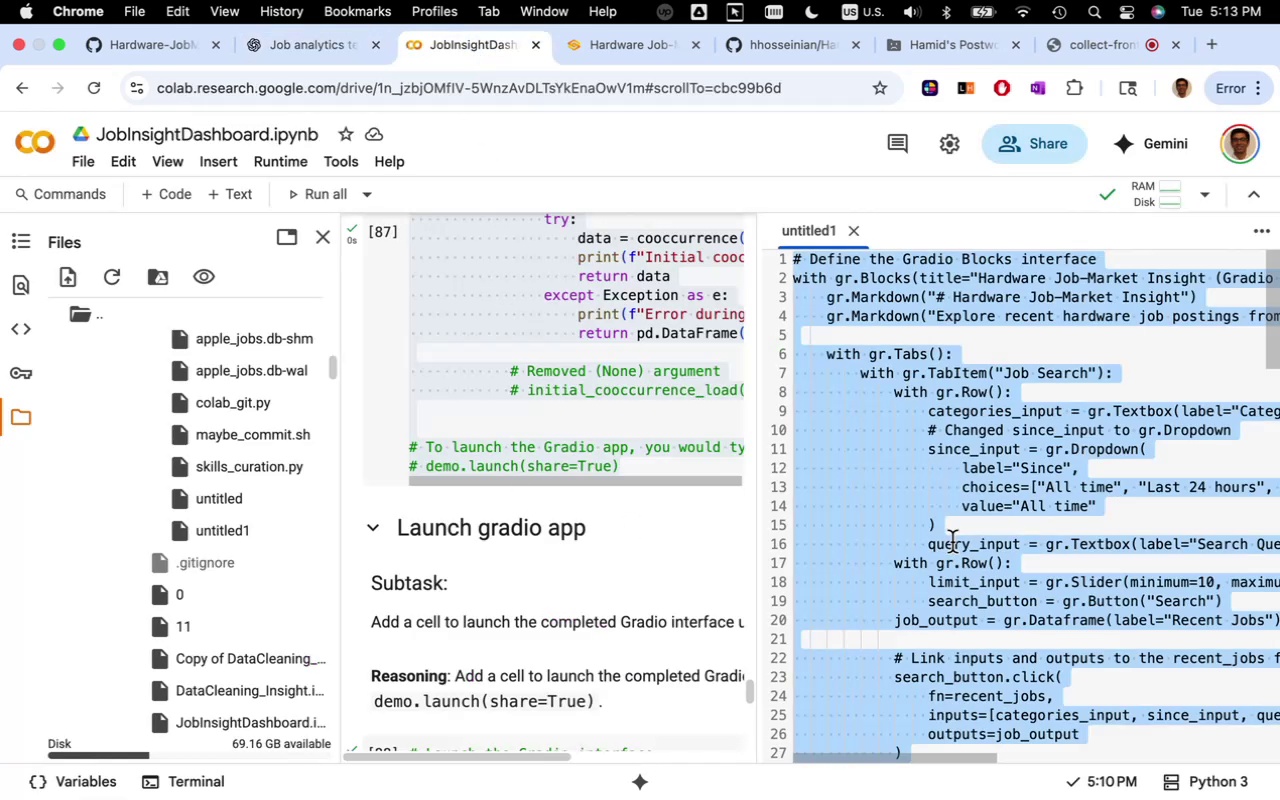 
key(Meta+V)
 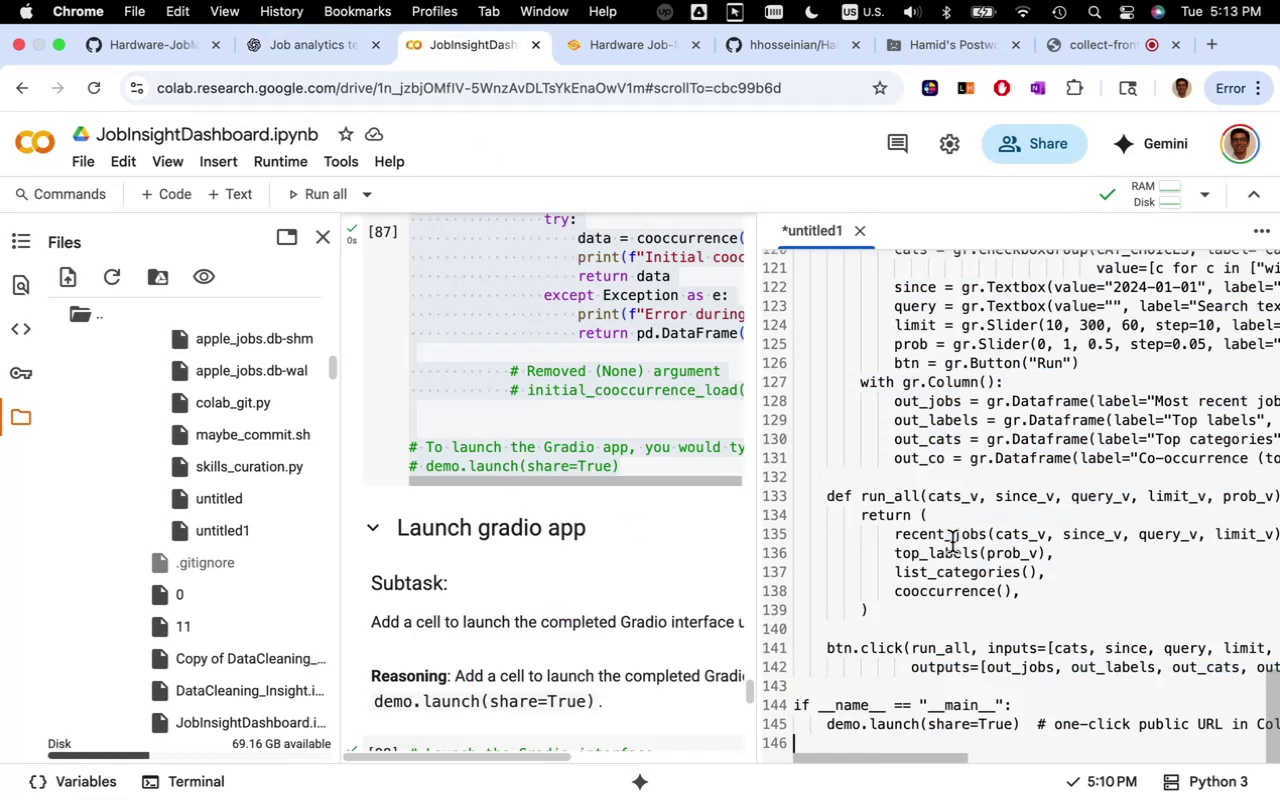 
key(Meta+S)
 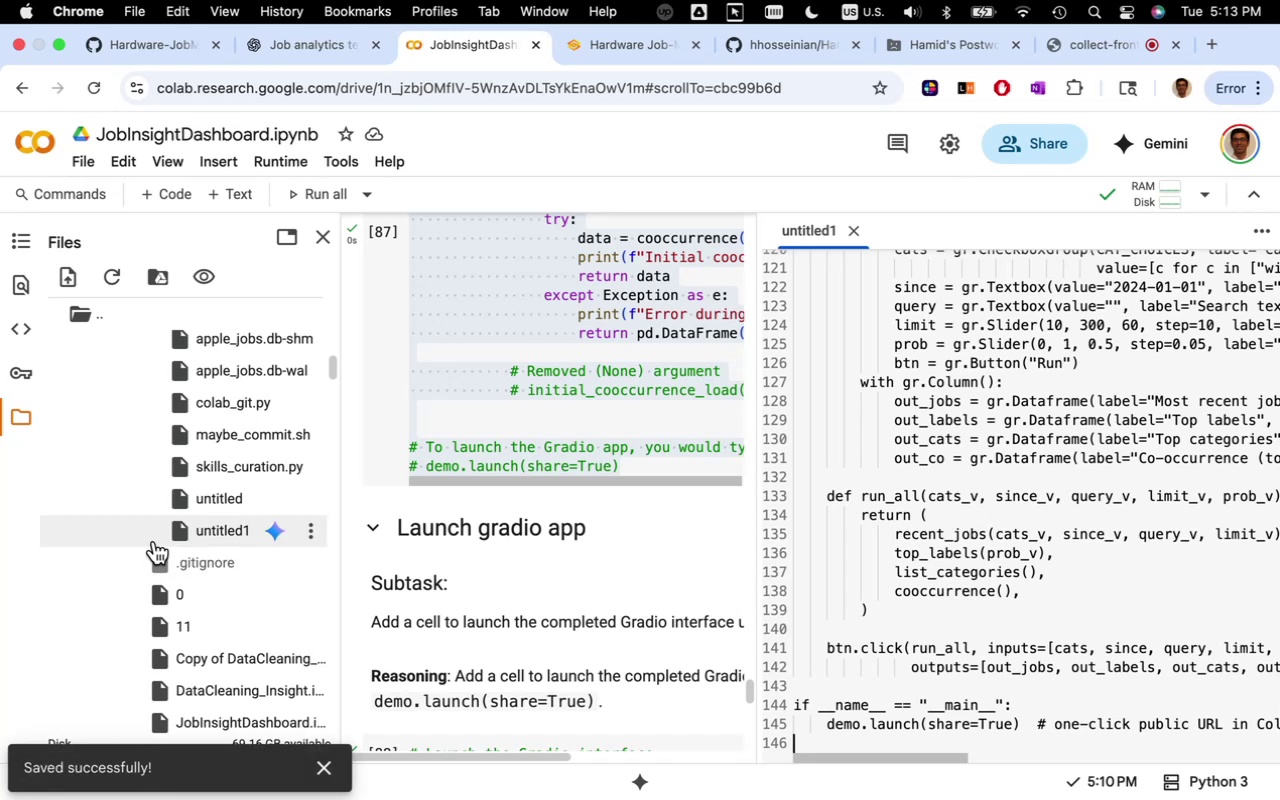 
wait(6.01)
 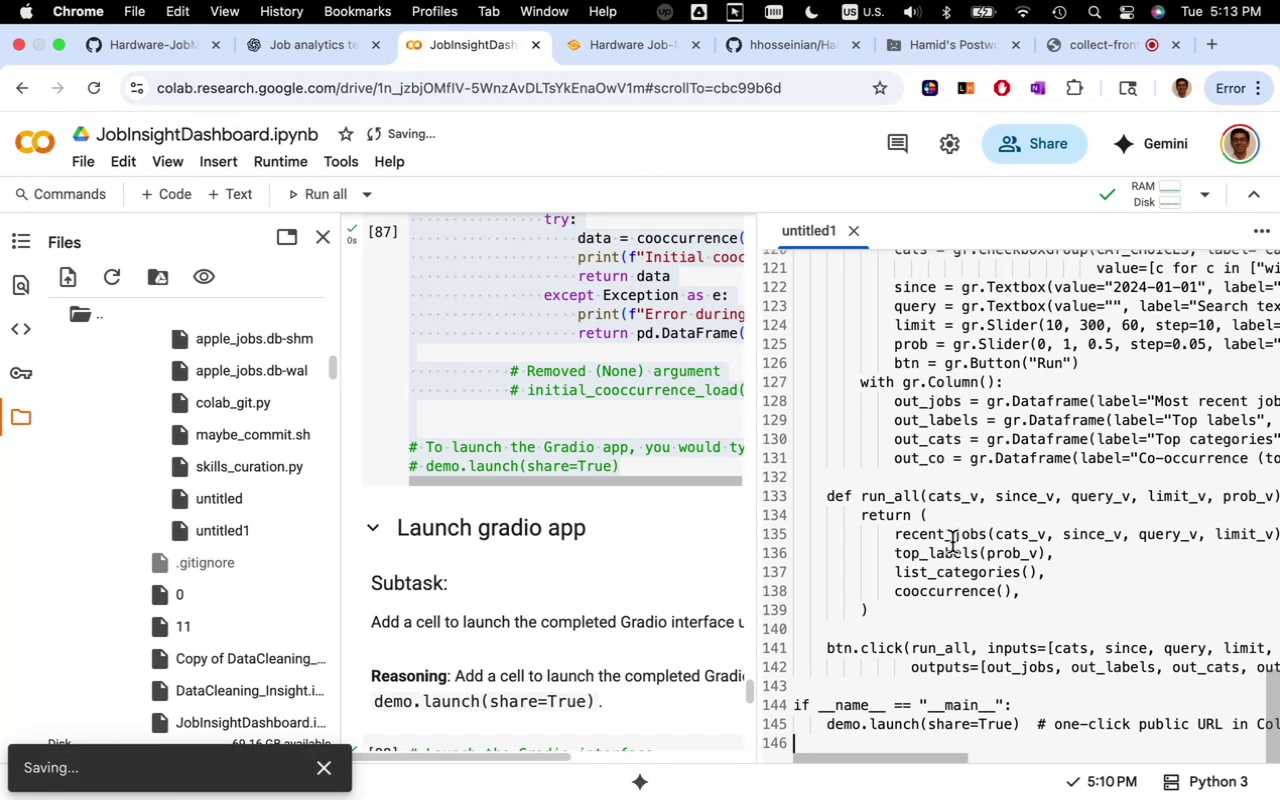 
scroll: coordinate [584, 443], scroll_direction: up, amount: 1.0
 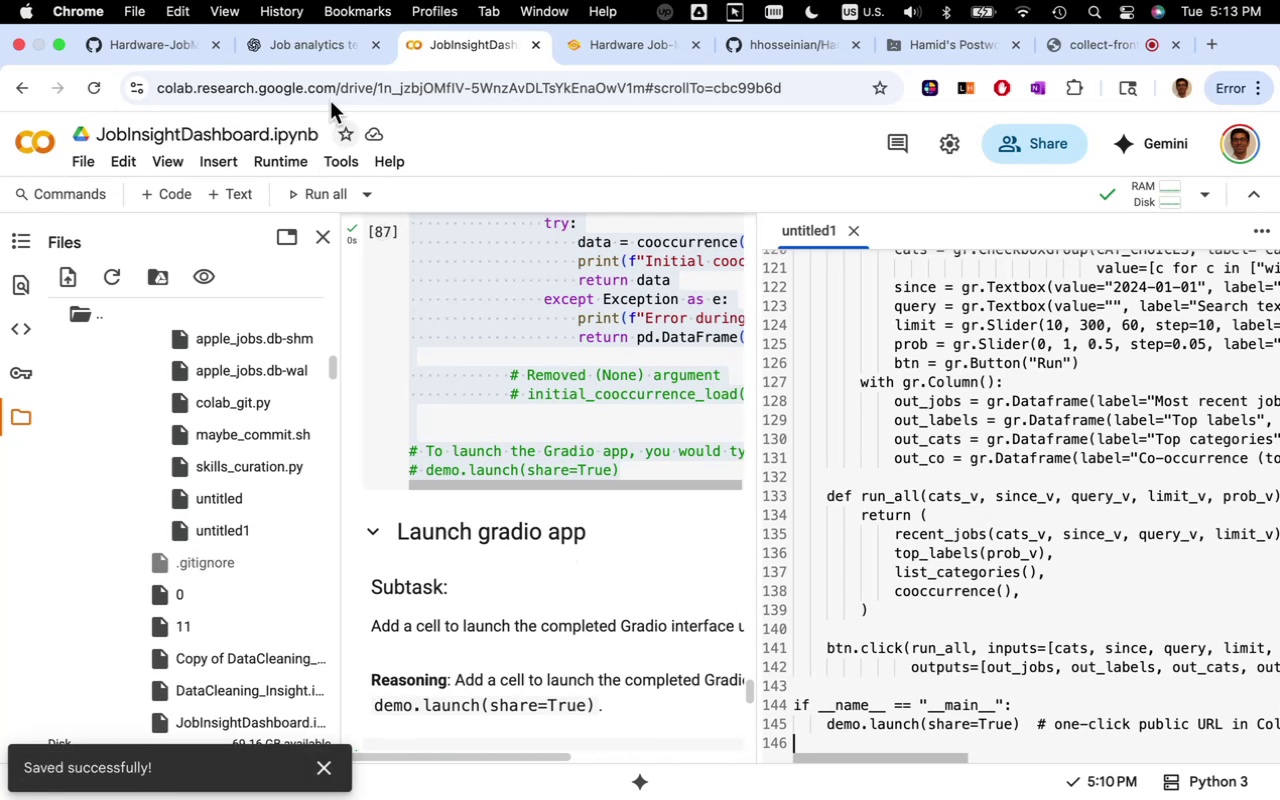 
left_click([319, 48])
 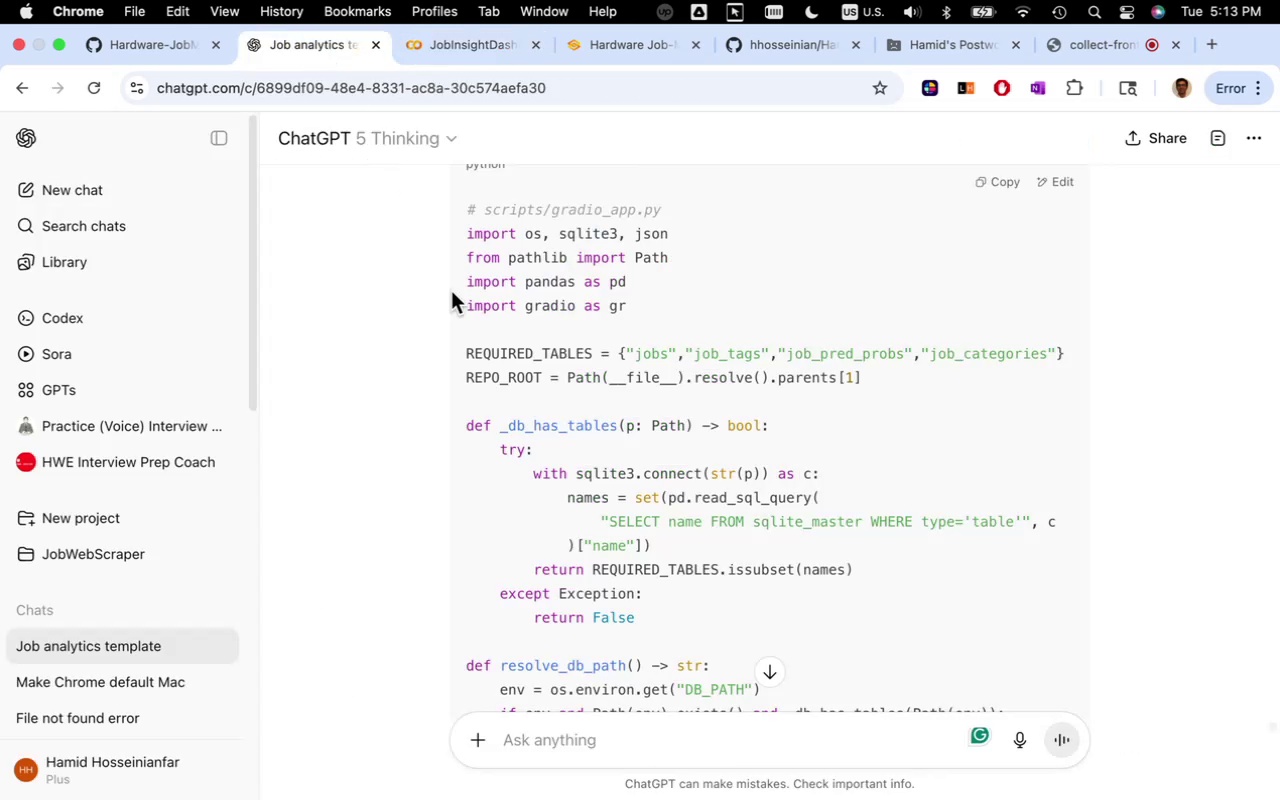 
scroll: coordinate [489, 416], scroll_direction: up, amount: 4.0
 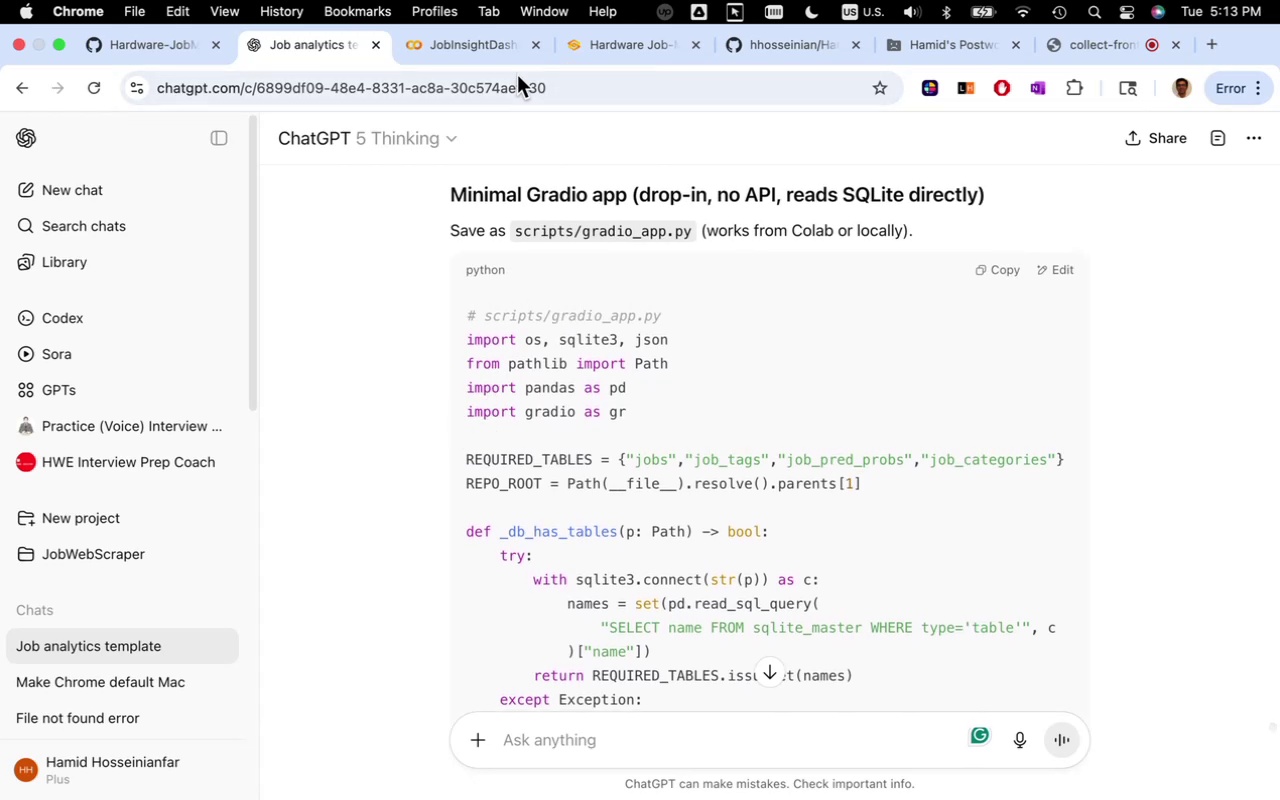 
left_click([464, 44])
 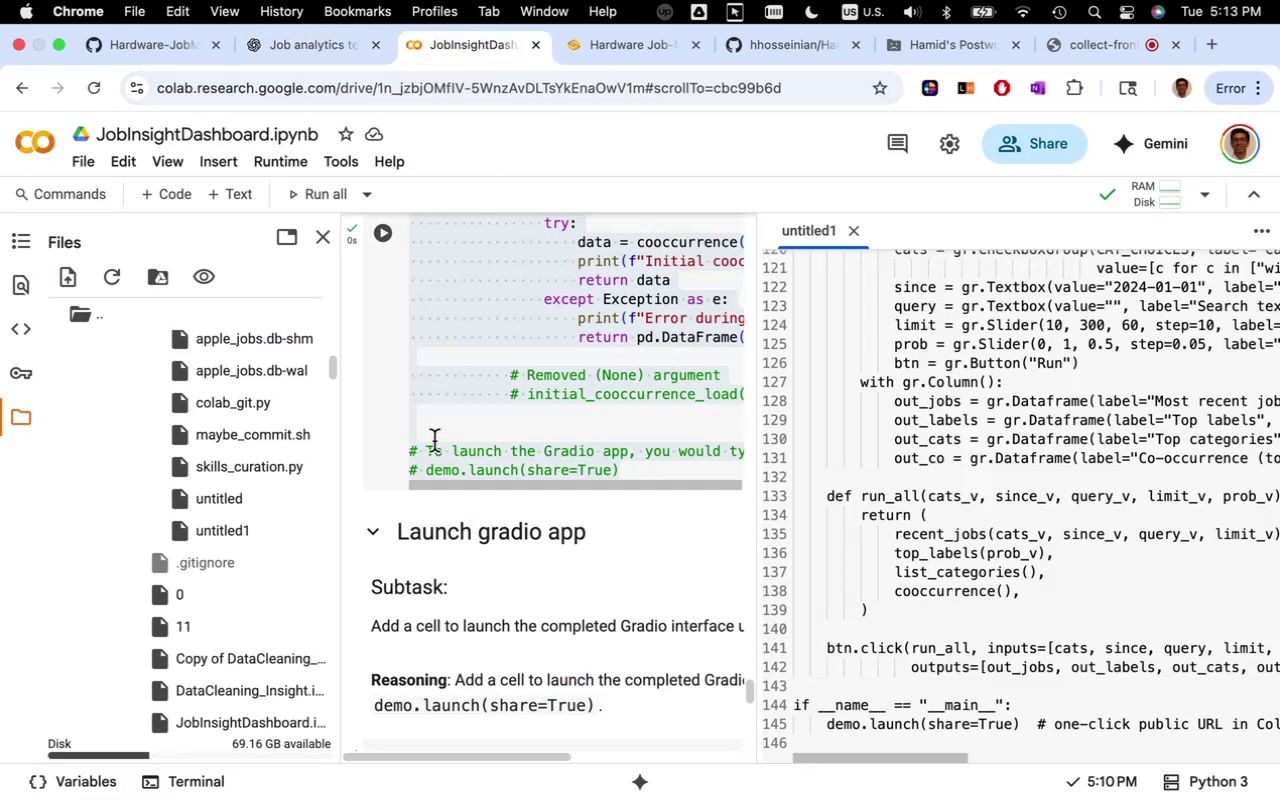 
mouse_move([227, 553])
 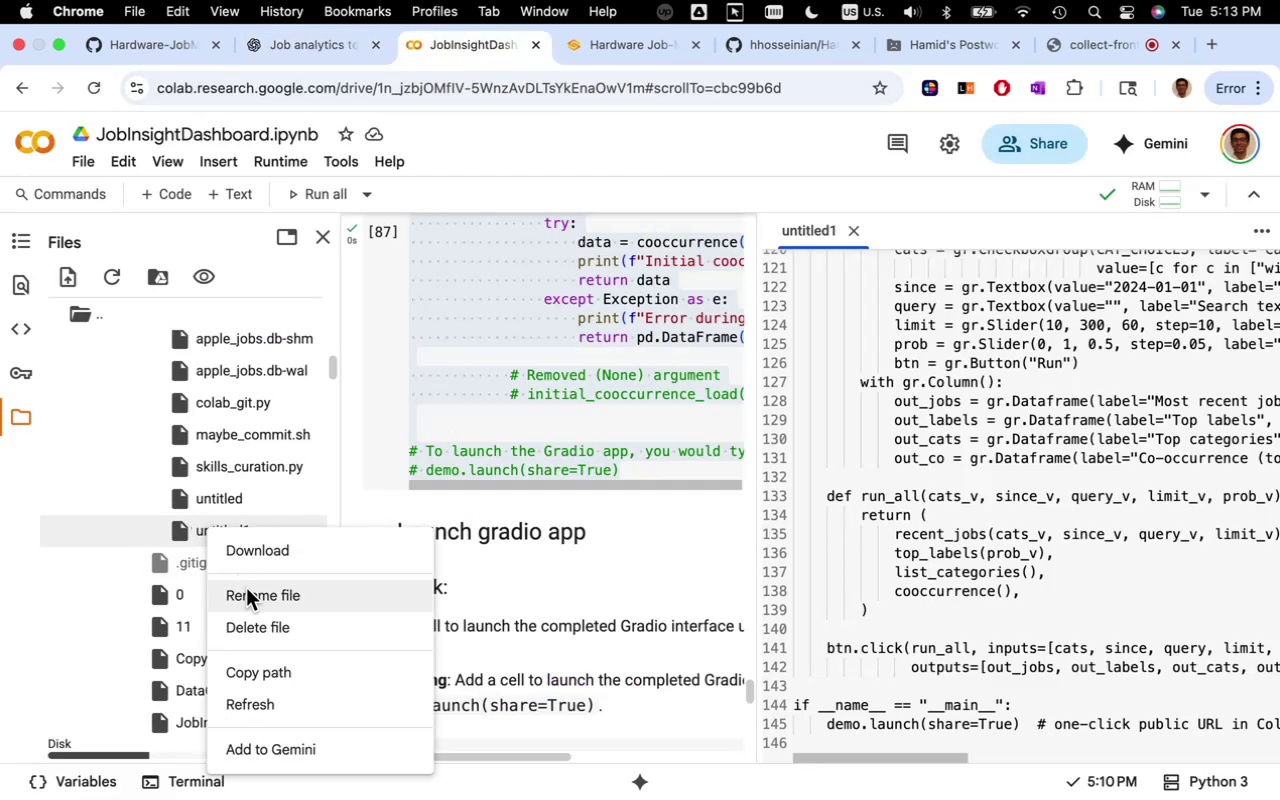 
left_click([246, 588])
 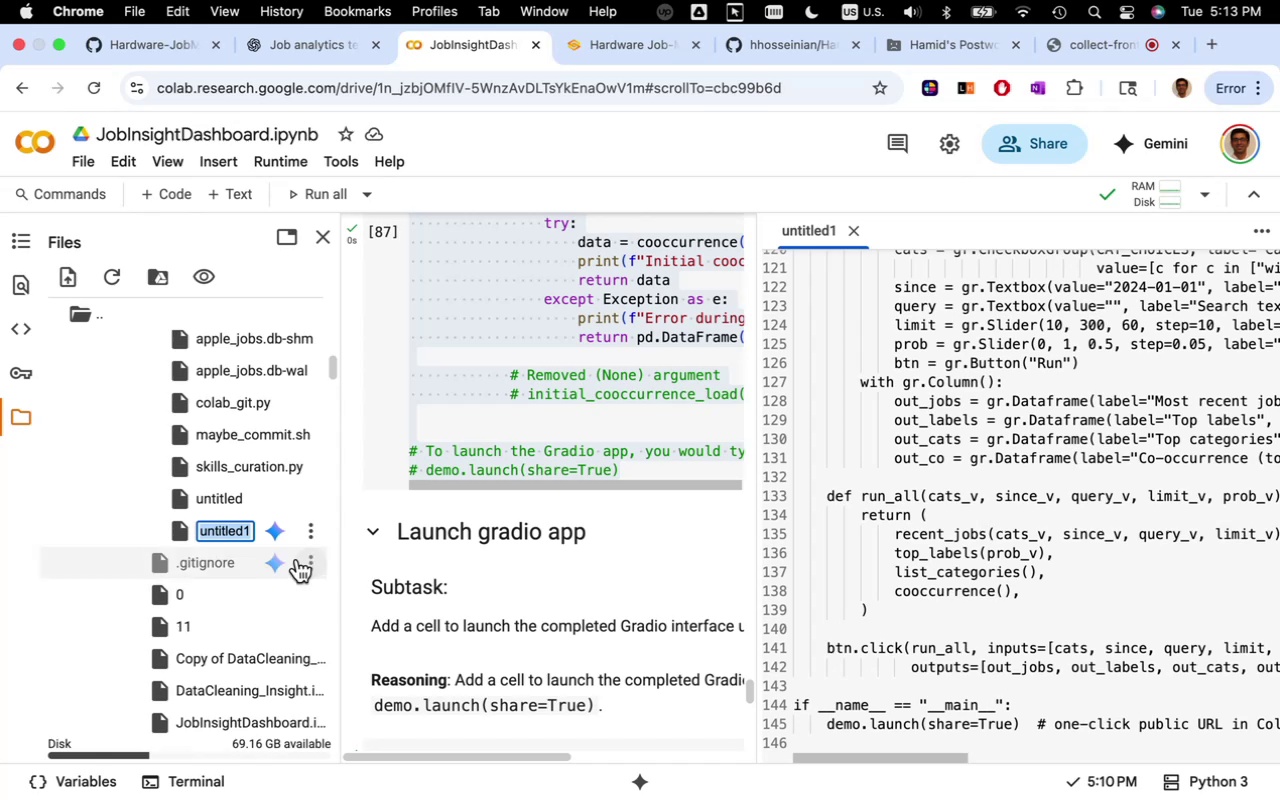 
type(gradi_app.py)
 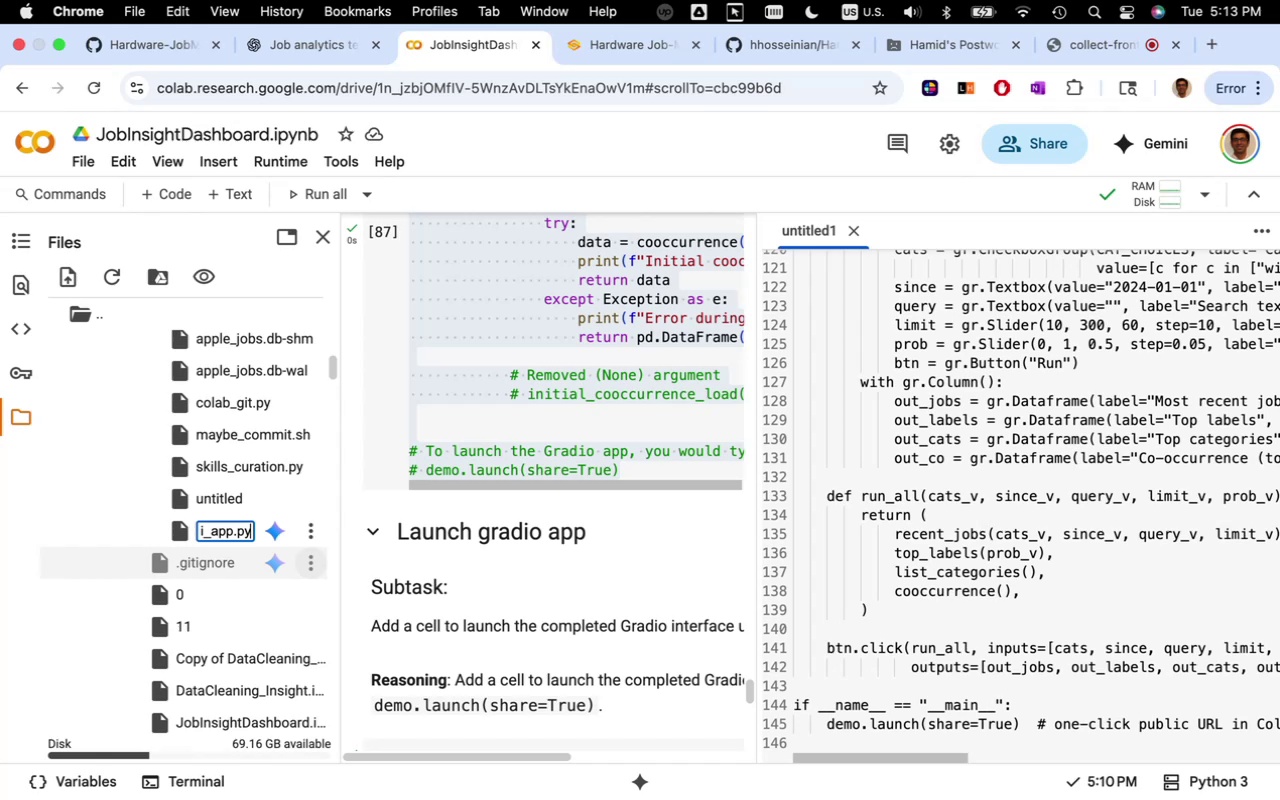 
key(Enter)
 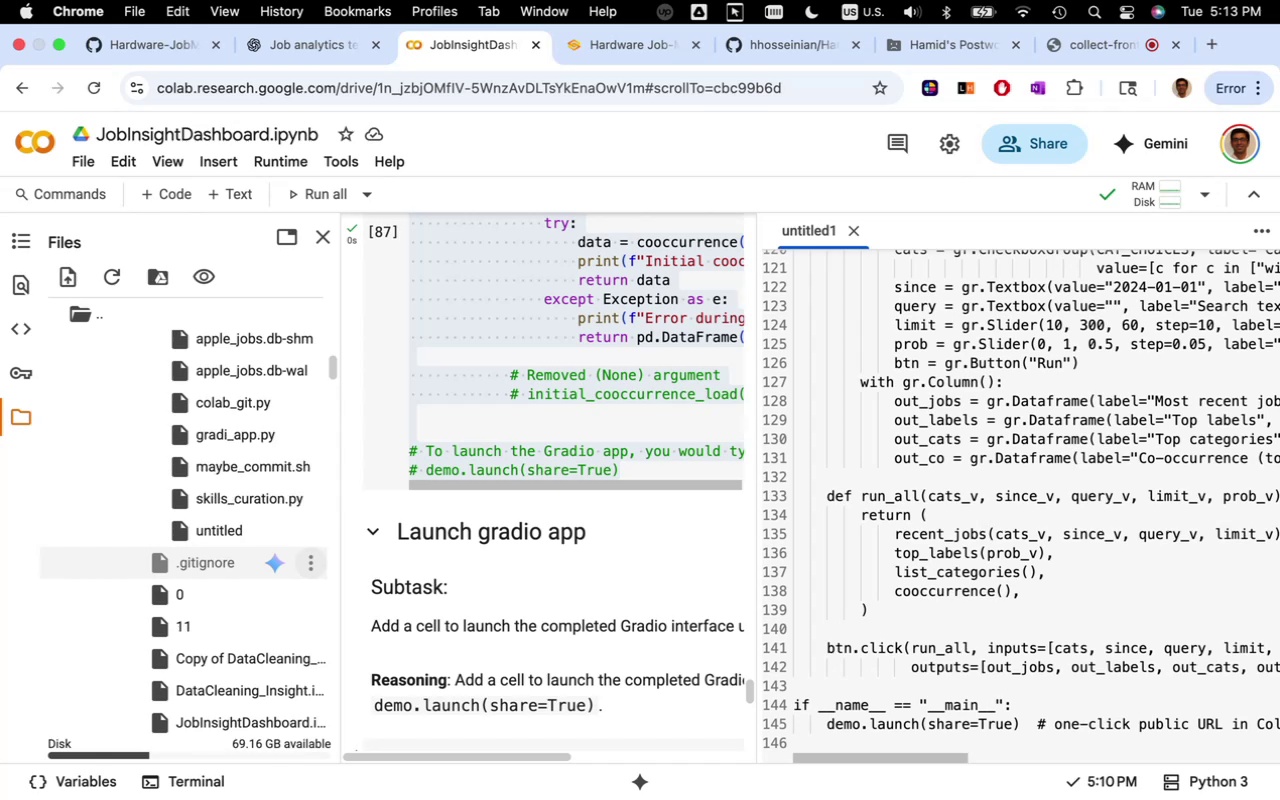 
wait(12.58)
 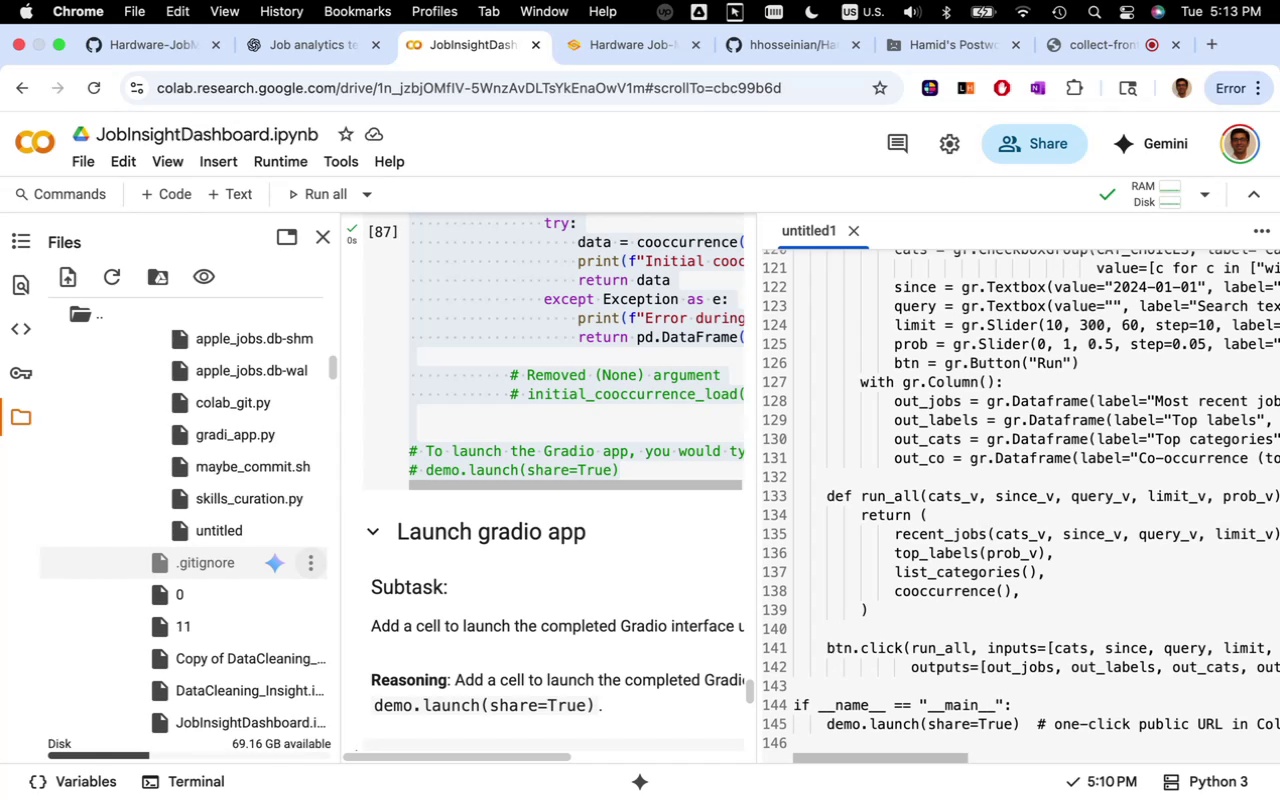 
right_click([212, 437])
 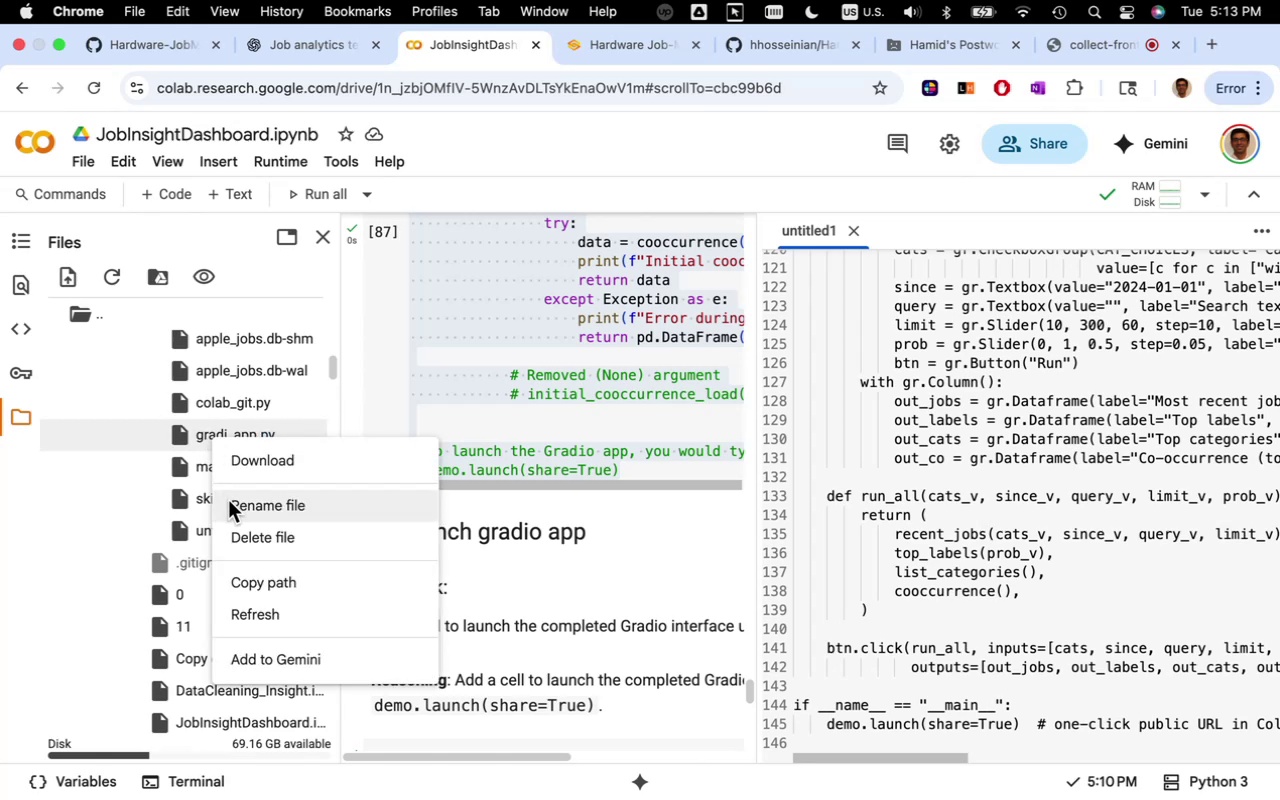 
left_click([228, 500])
 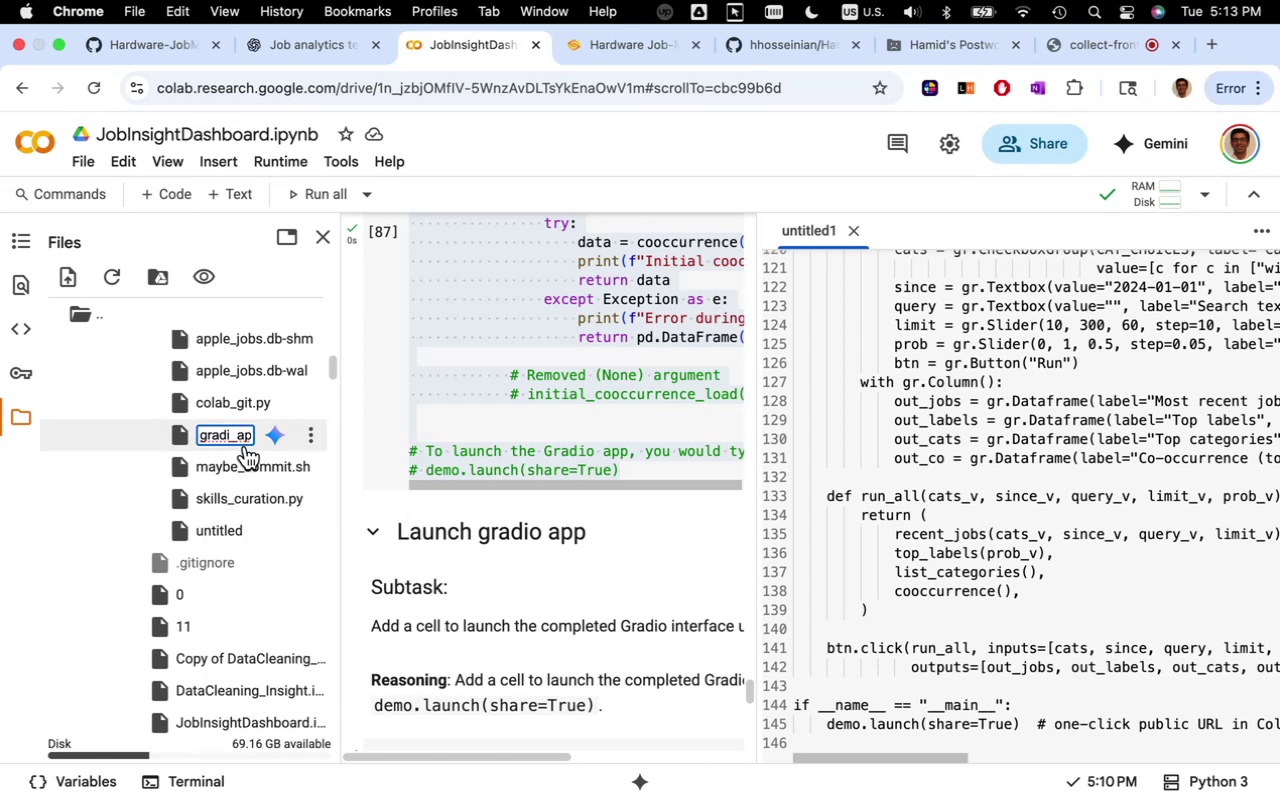 
key(O)
 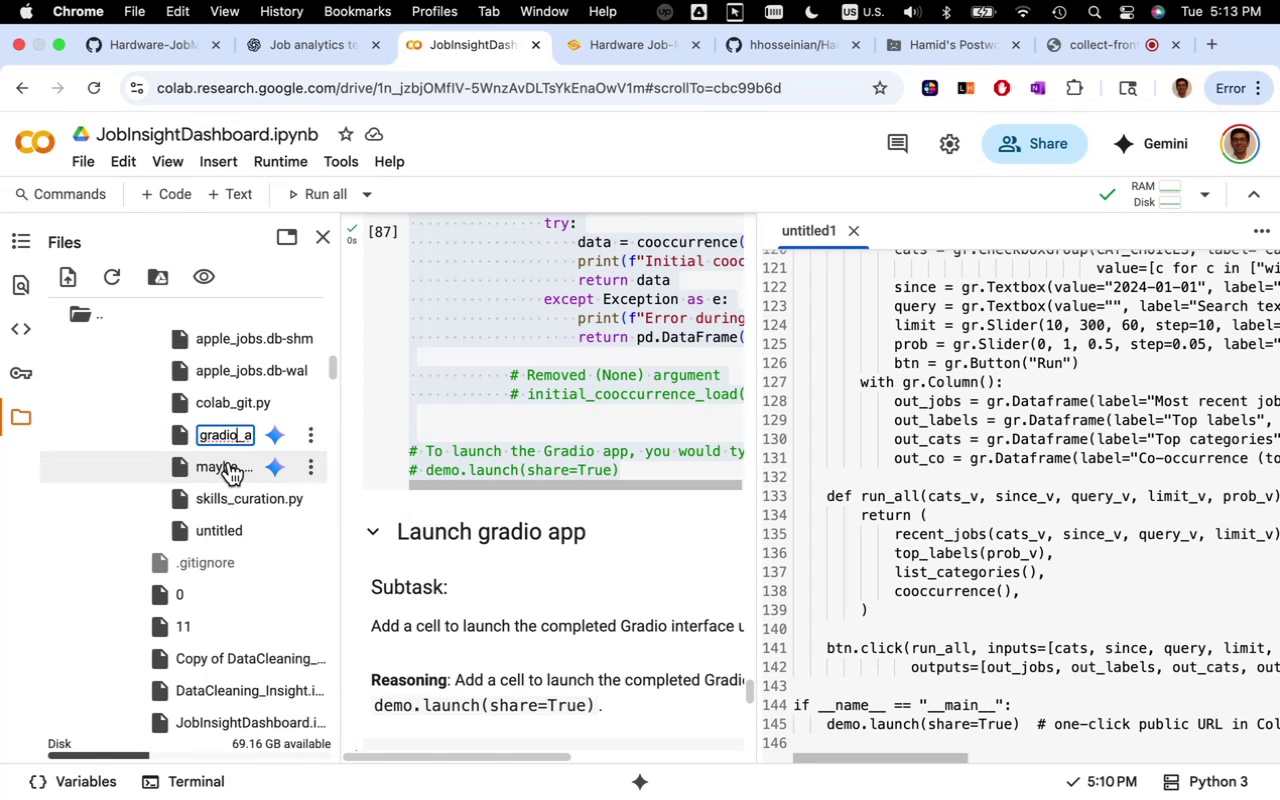 
left_click([226, 467])
 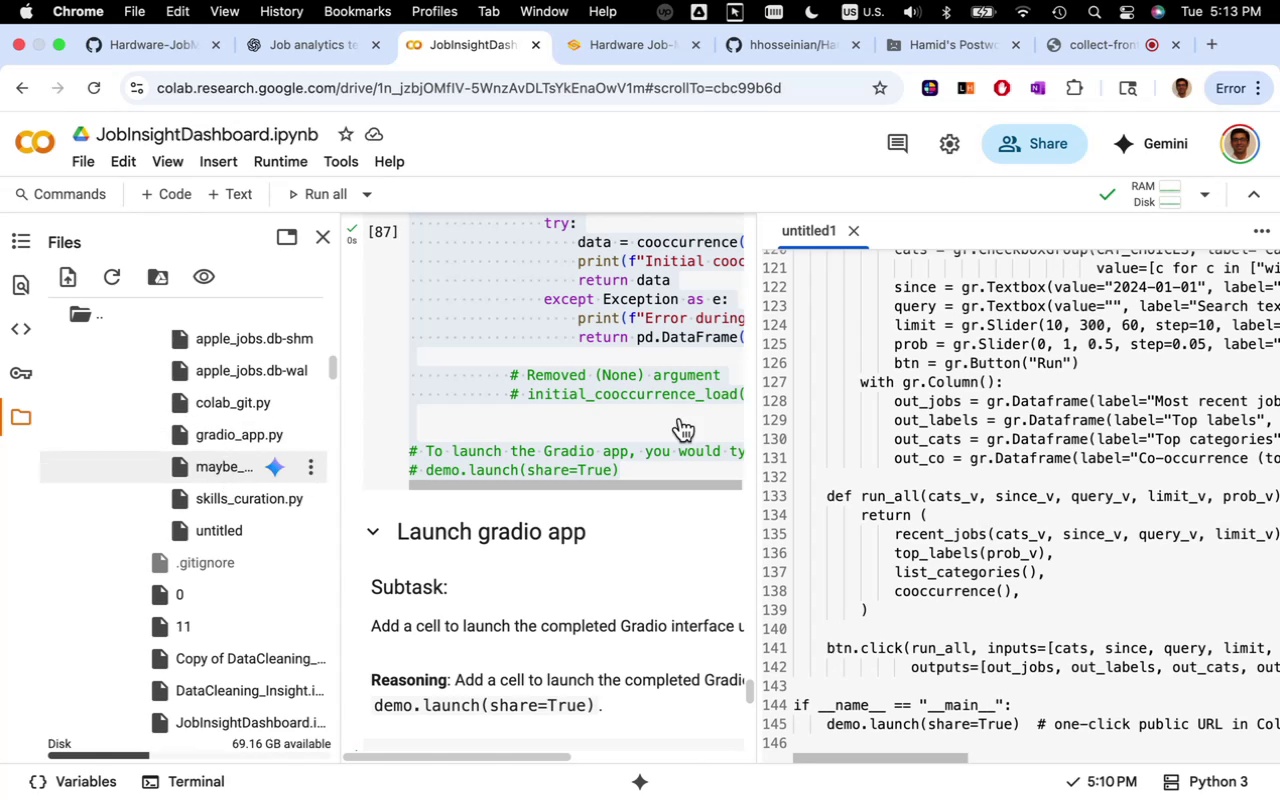 
left_click([859, 230])
 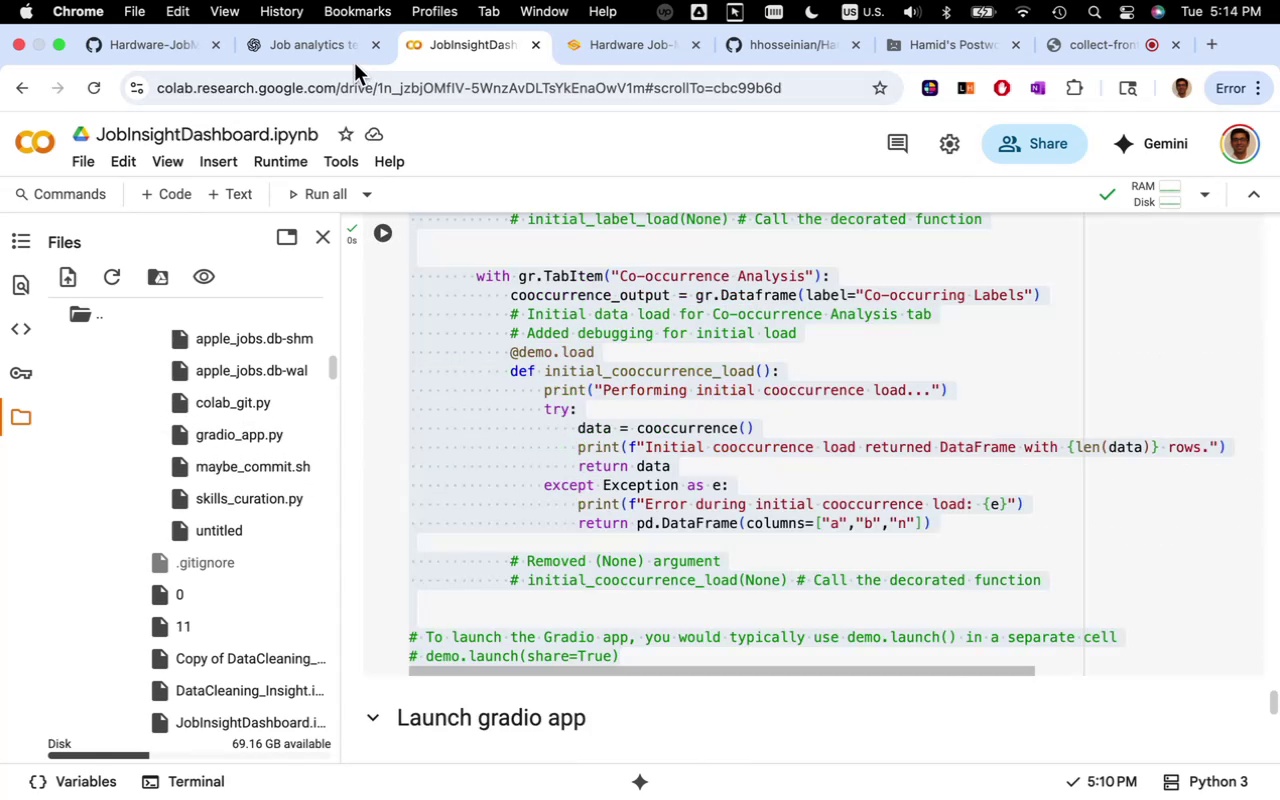 
left_click([352, 57])
 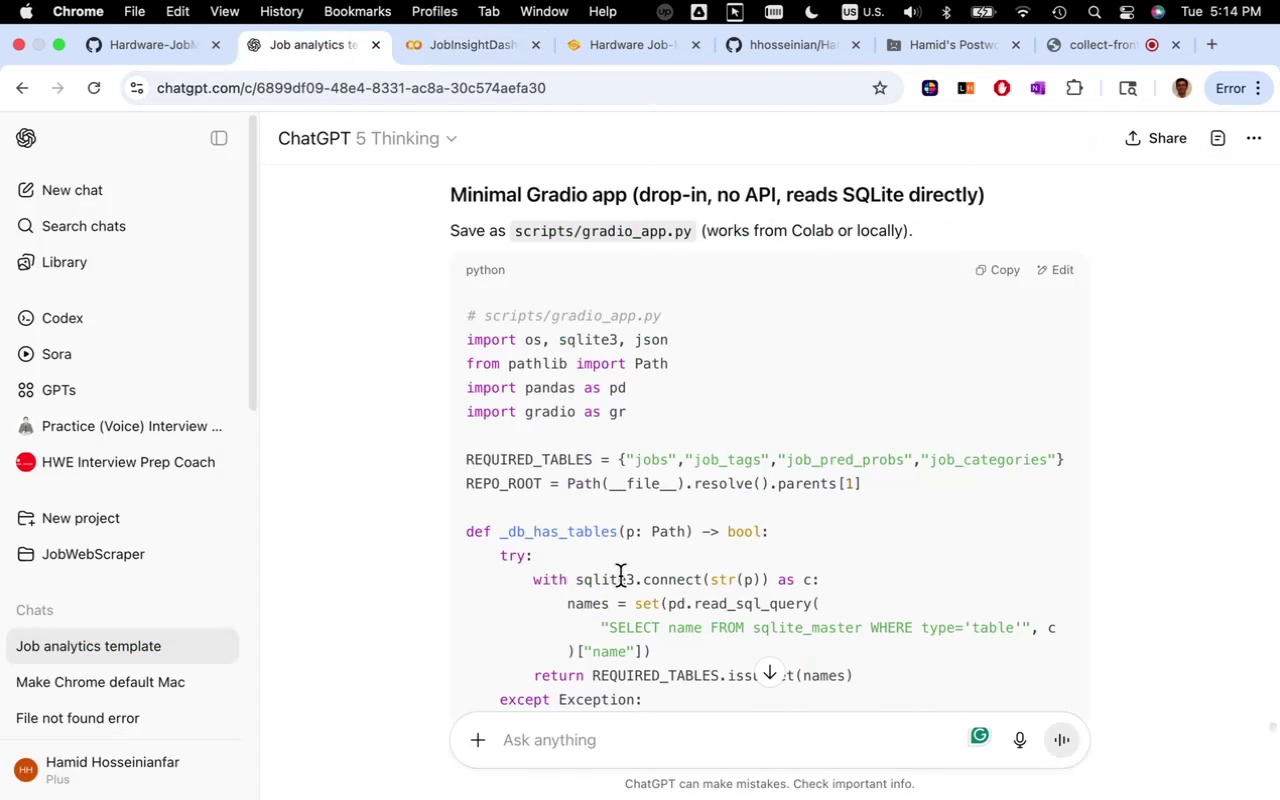 
scroll: coordinate [620, 576], scroll_direction: down, amount: 39.0
 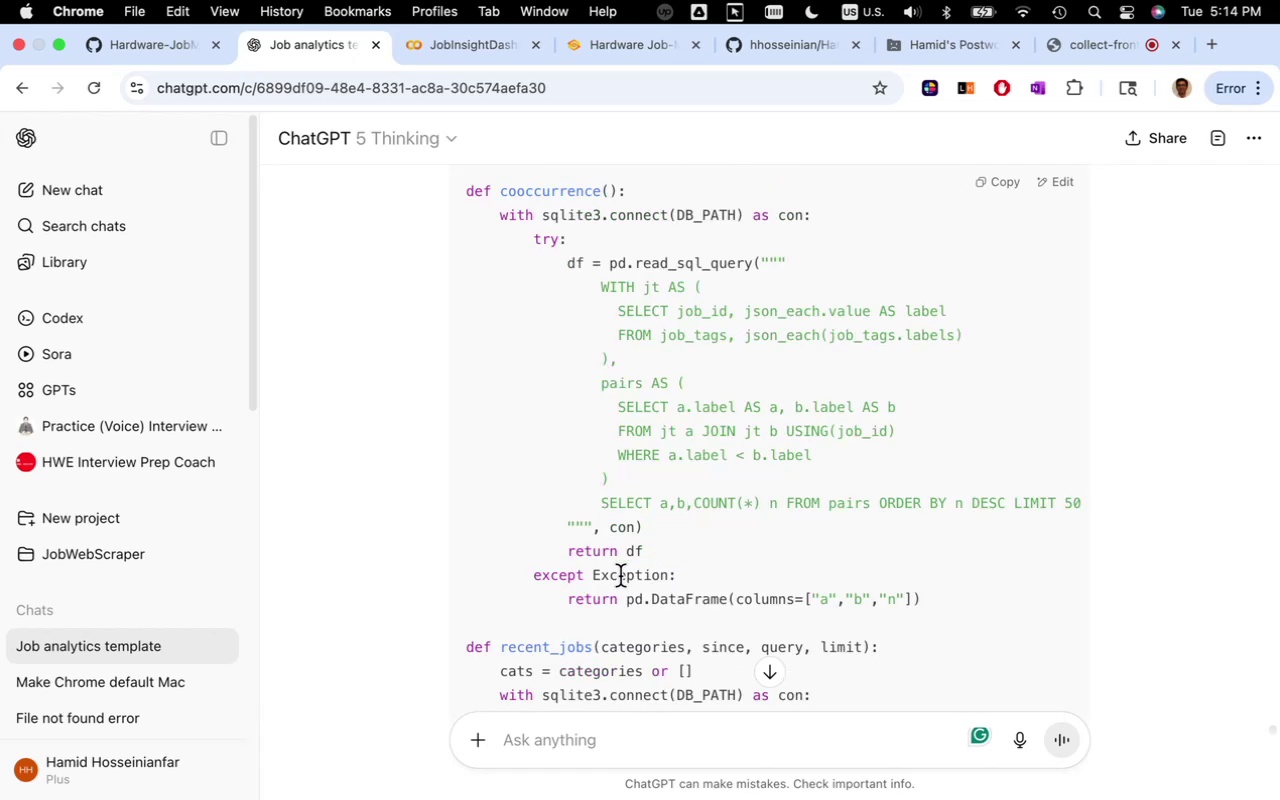 
scroll: coordinate [620, 577], scroll_direction: up, amount: 33.0
 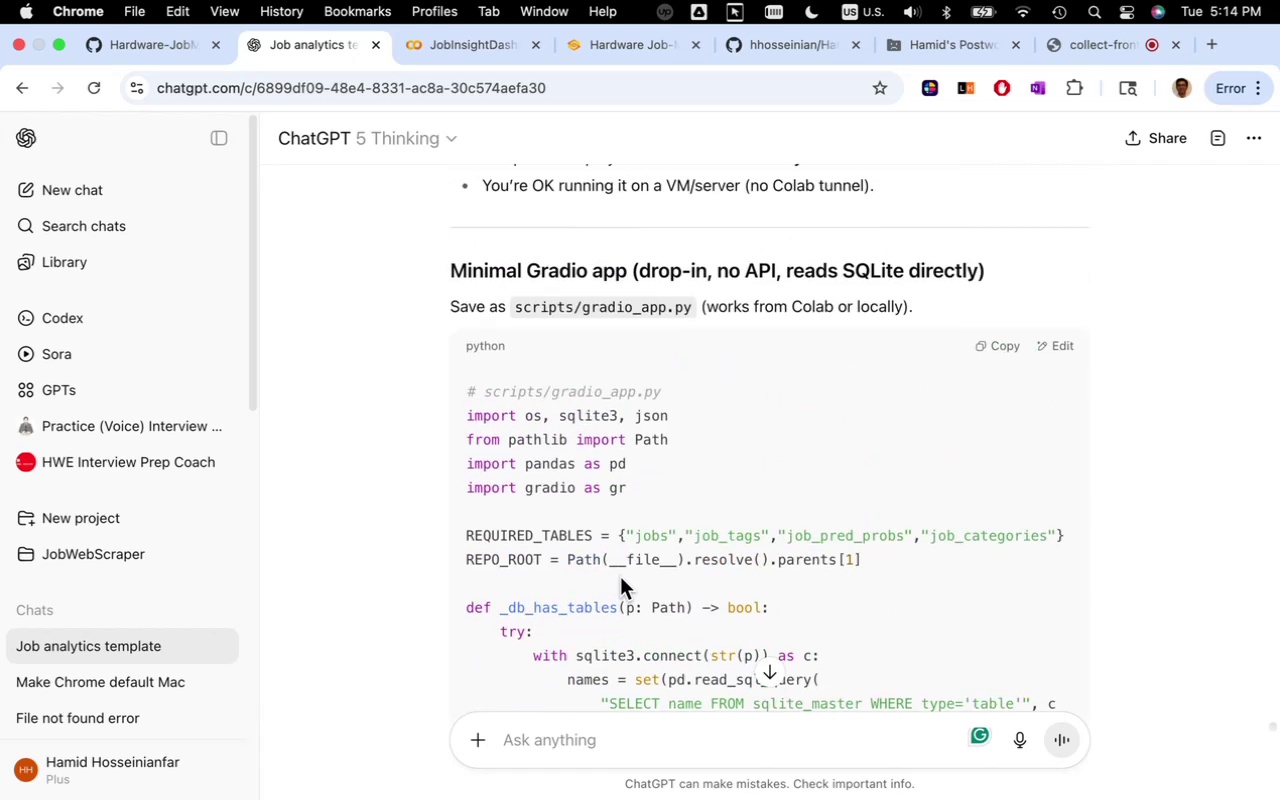 
scroll: coordinate [620, 577], scroll_direction: down, amount: 82.0
 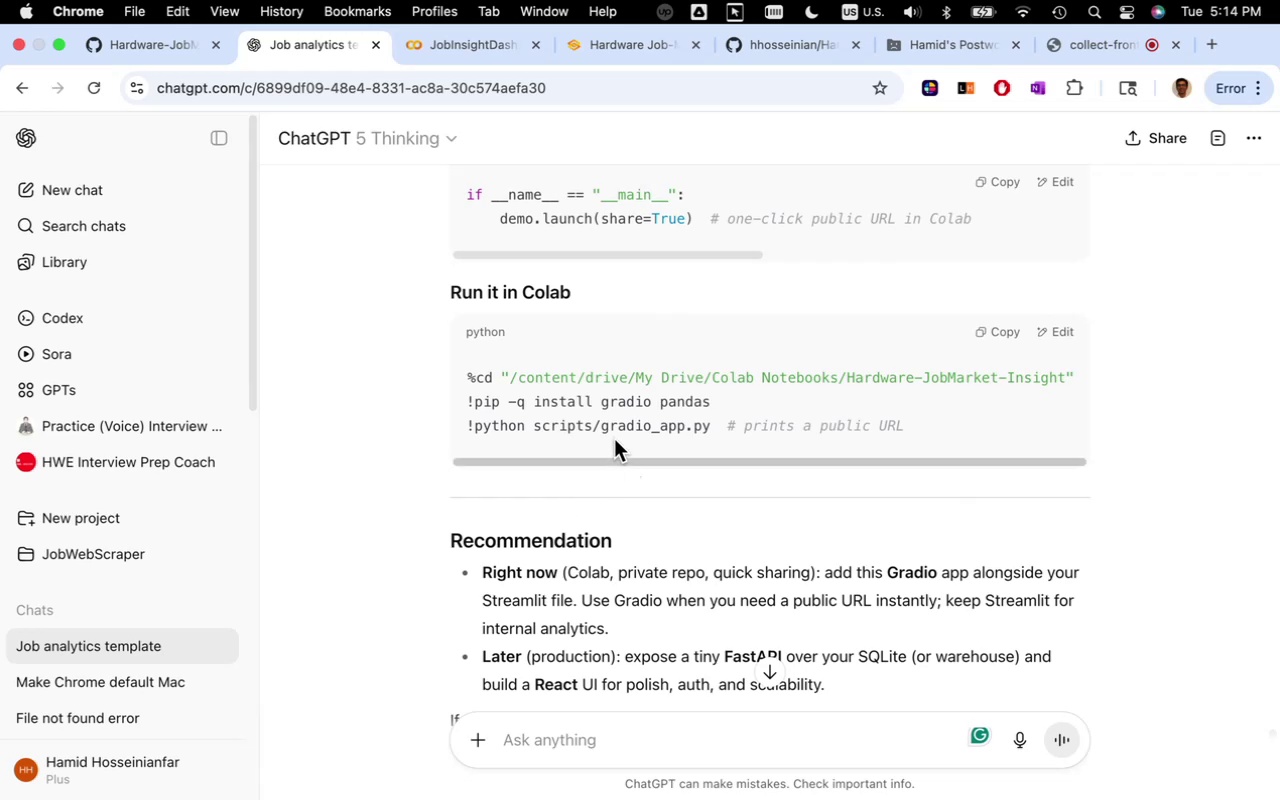 
wait(9.65)
 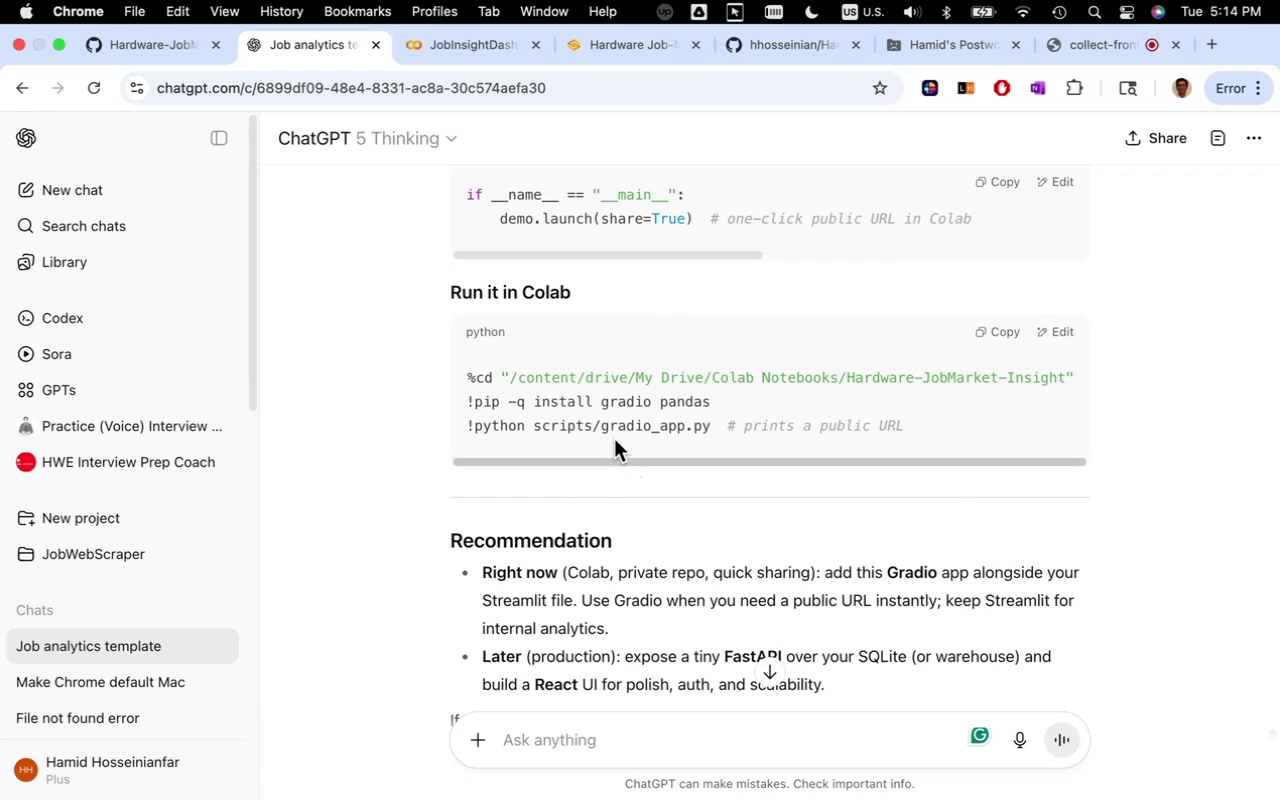 
left_click([1005, 328])
 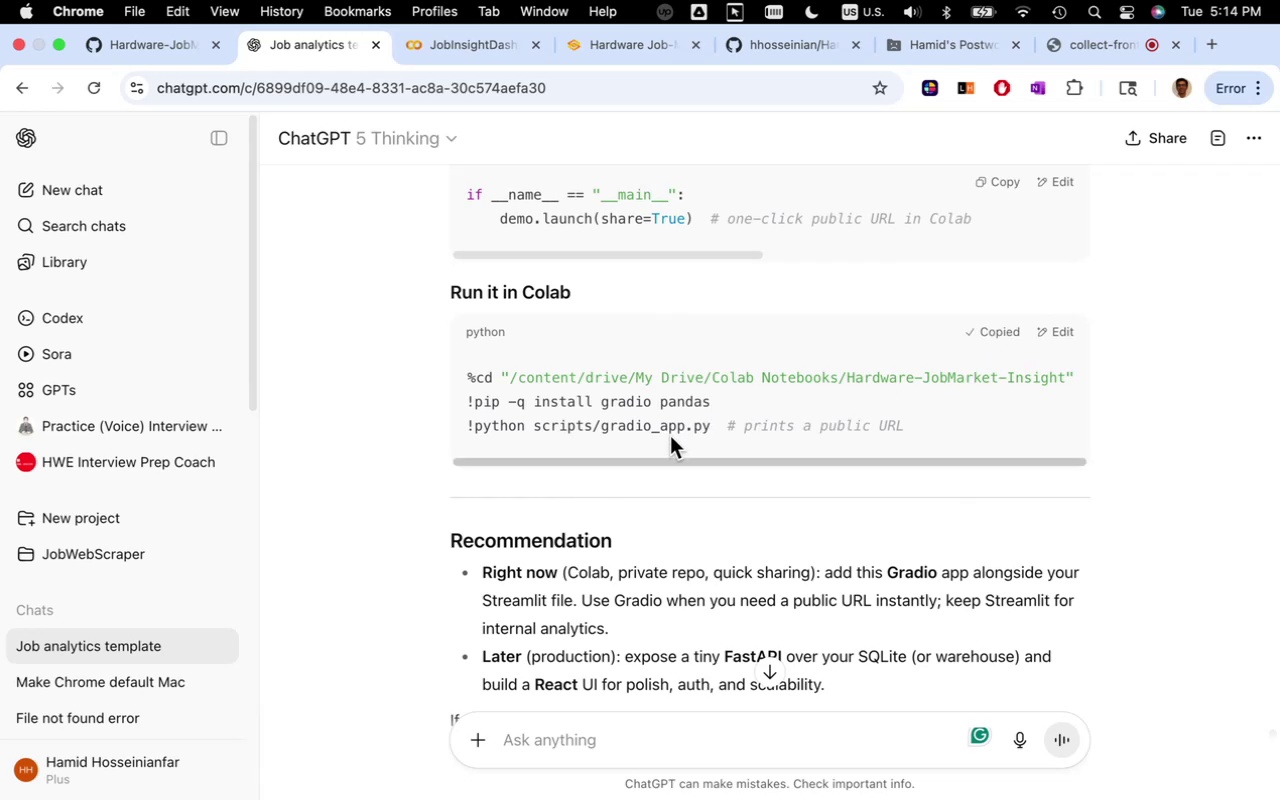 
scroll: coordinate [646, 450], scroll_direction: down, amount: 6.0
 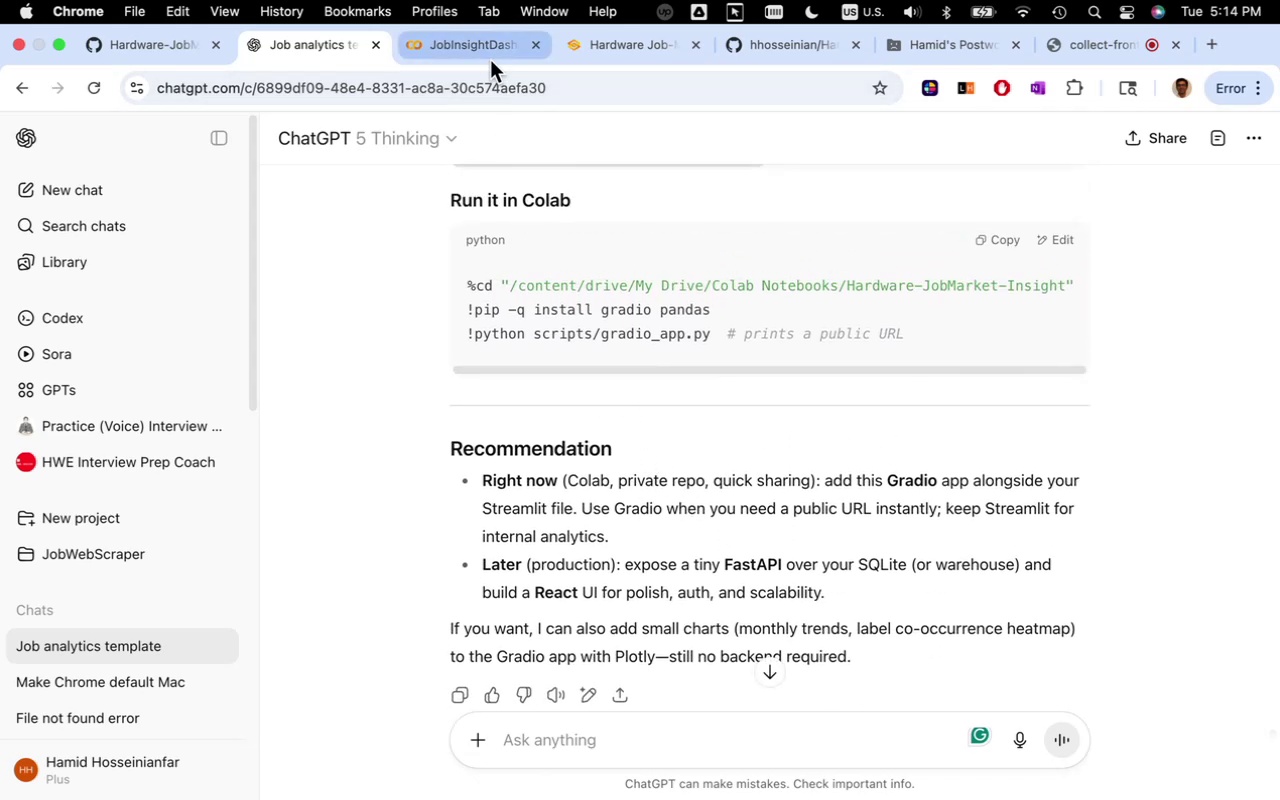 
left_click([491, 55])
 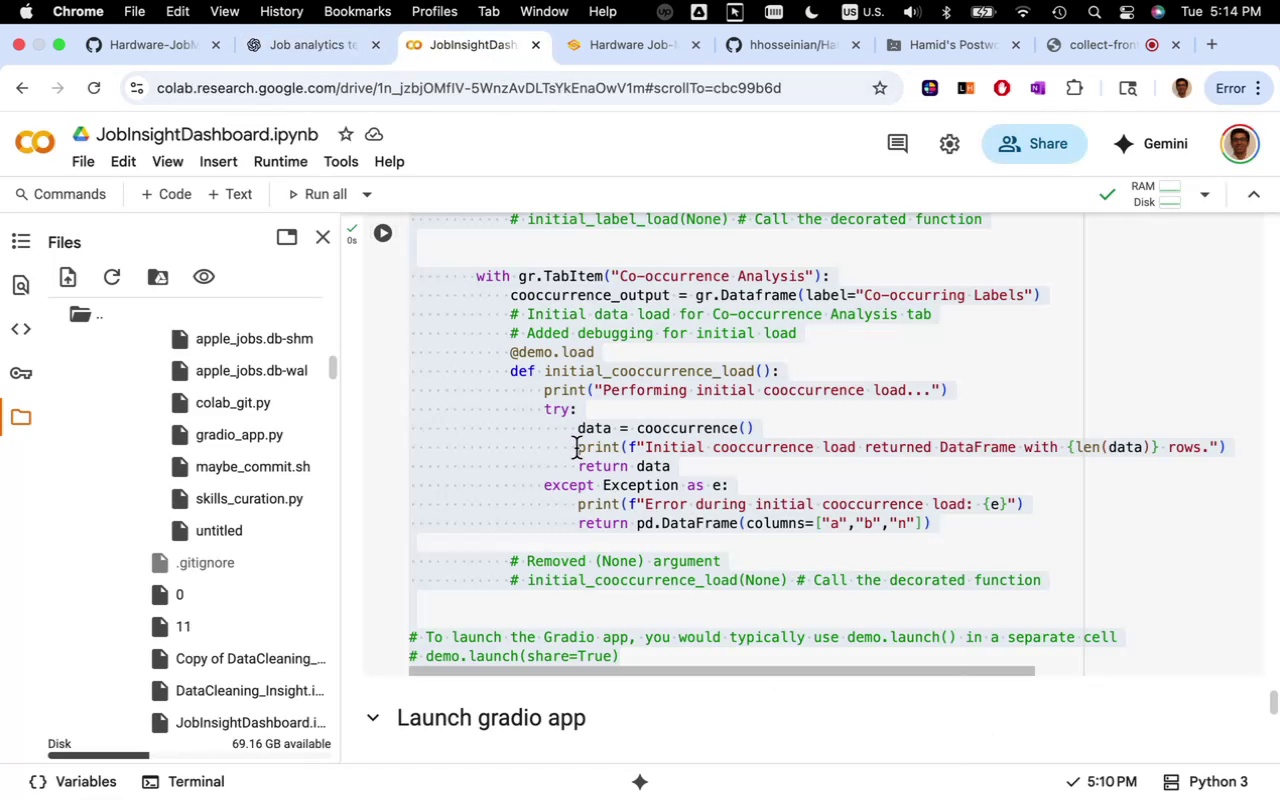 
left_click([576, 448])
 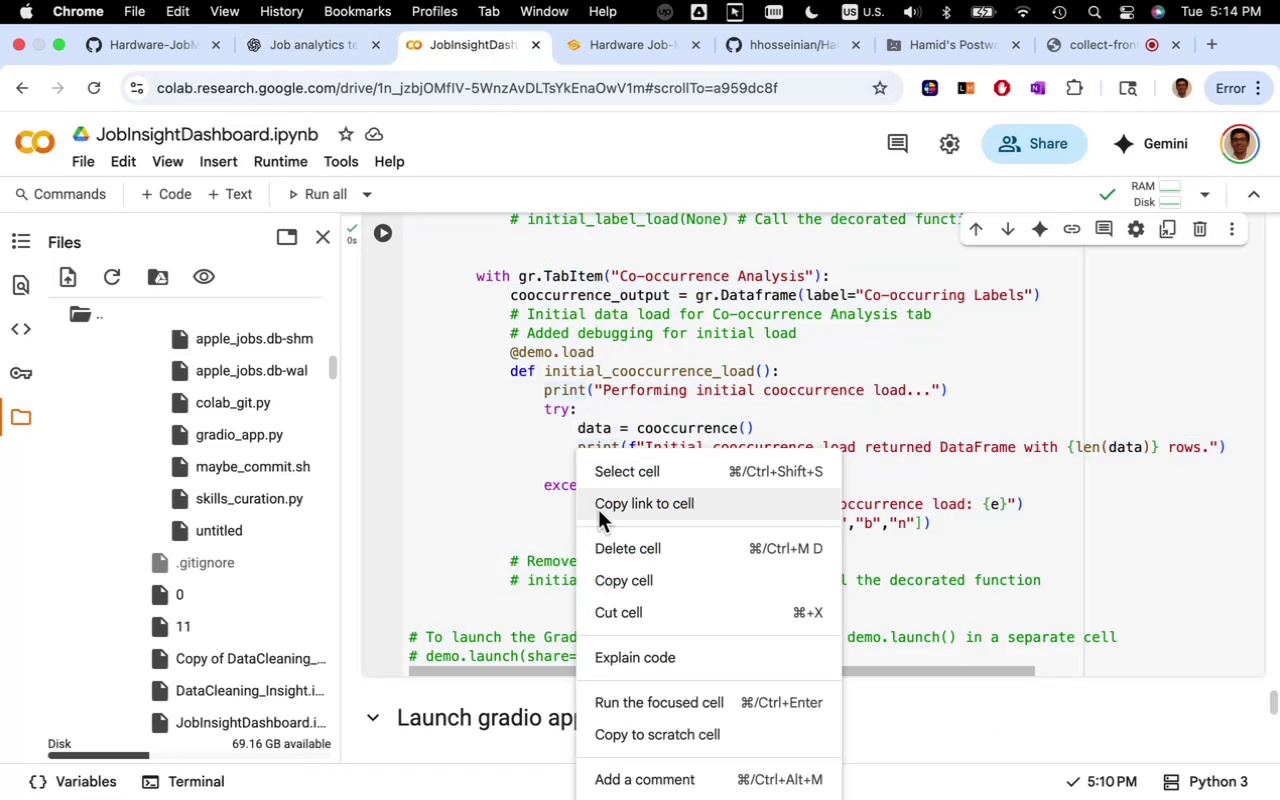 
left_click([611, 538])
 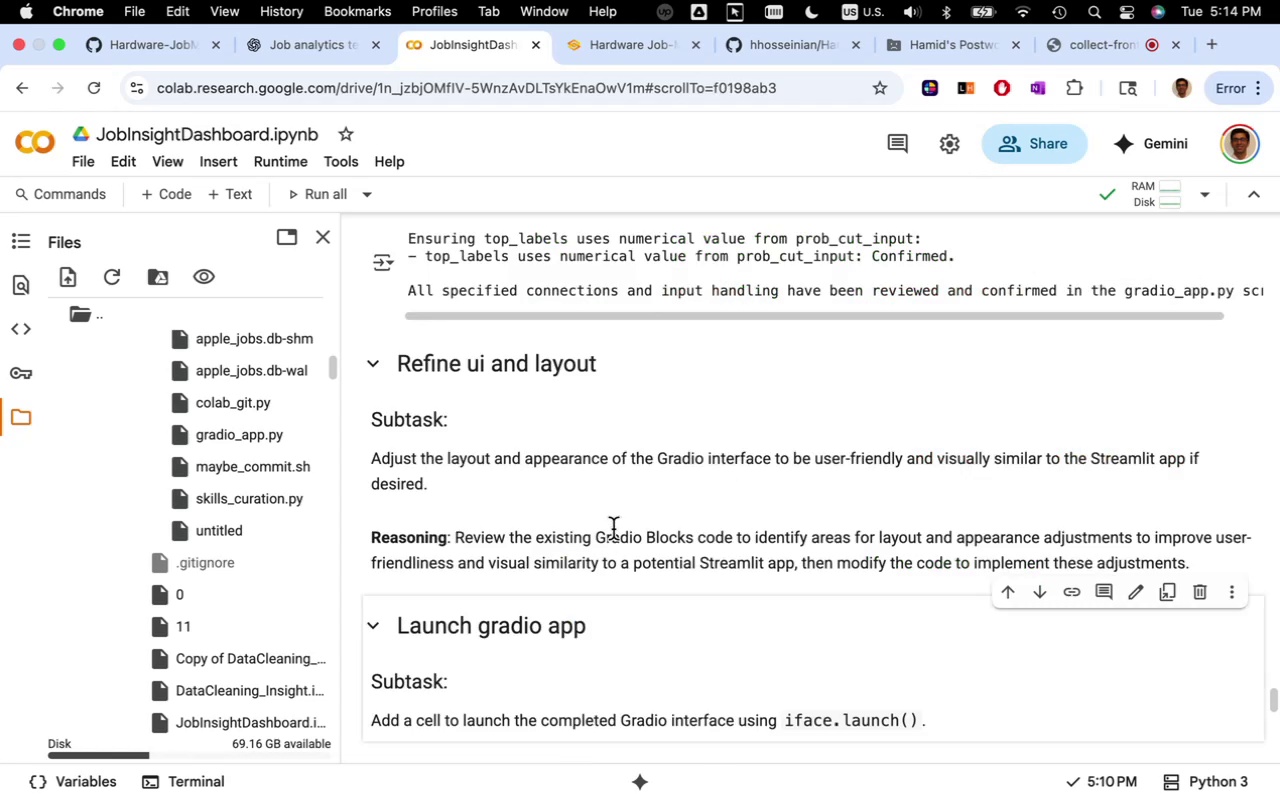 
left_click([609, 474])
 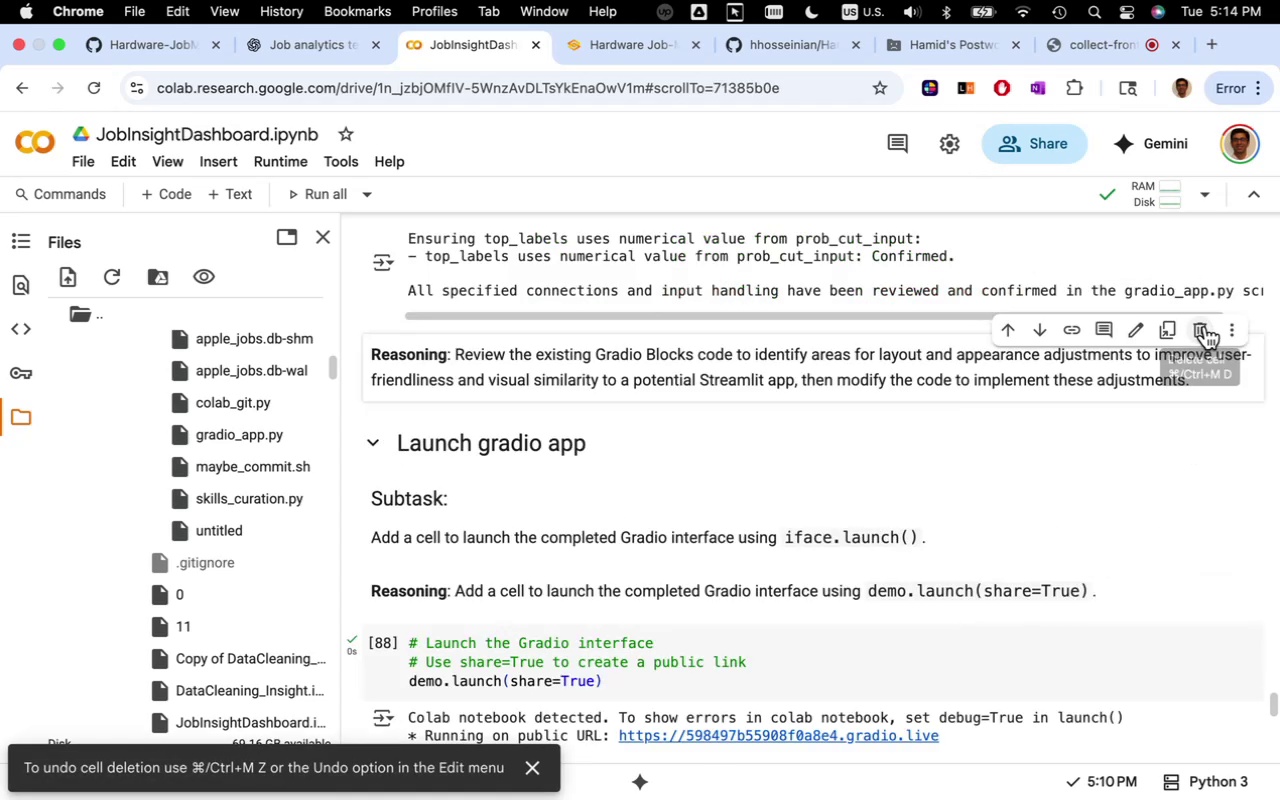 
wait(8.25)
 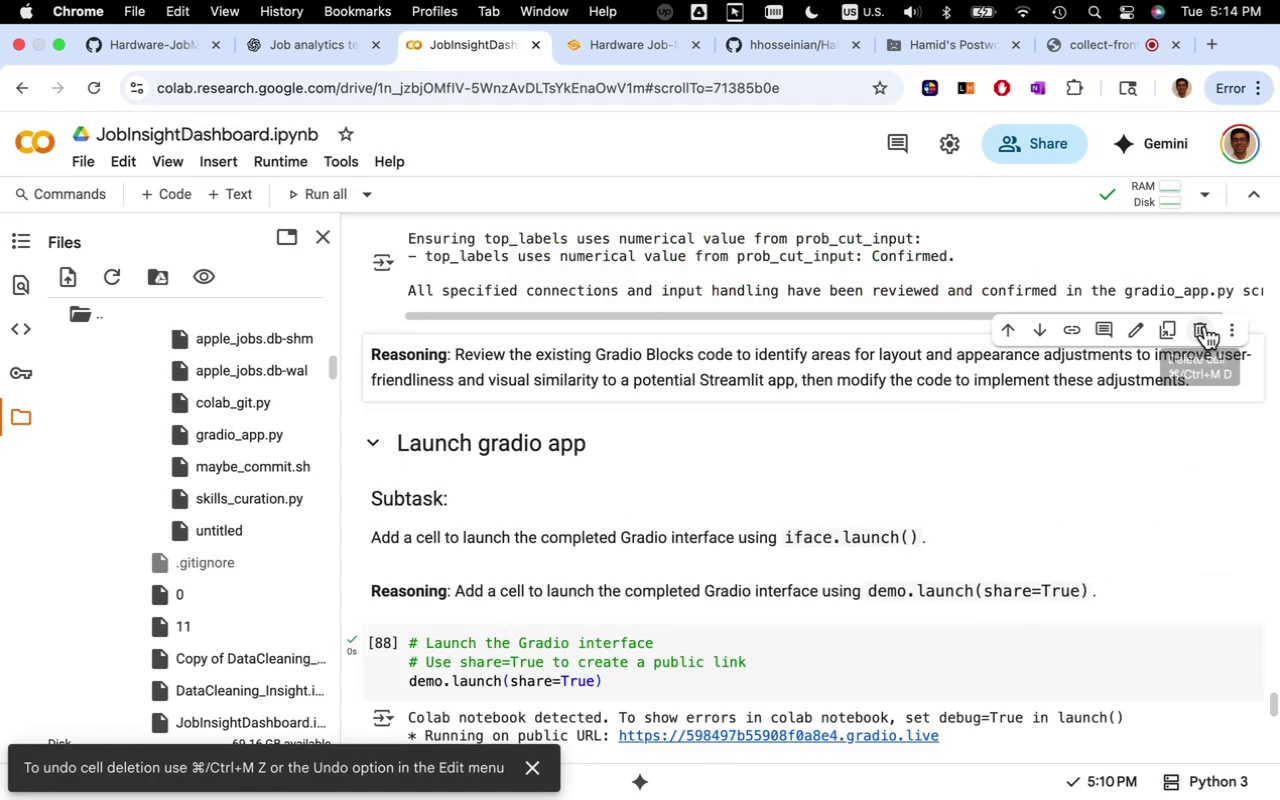 
left_click([1200, 233])
 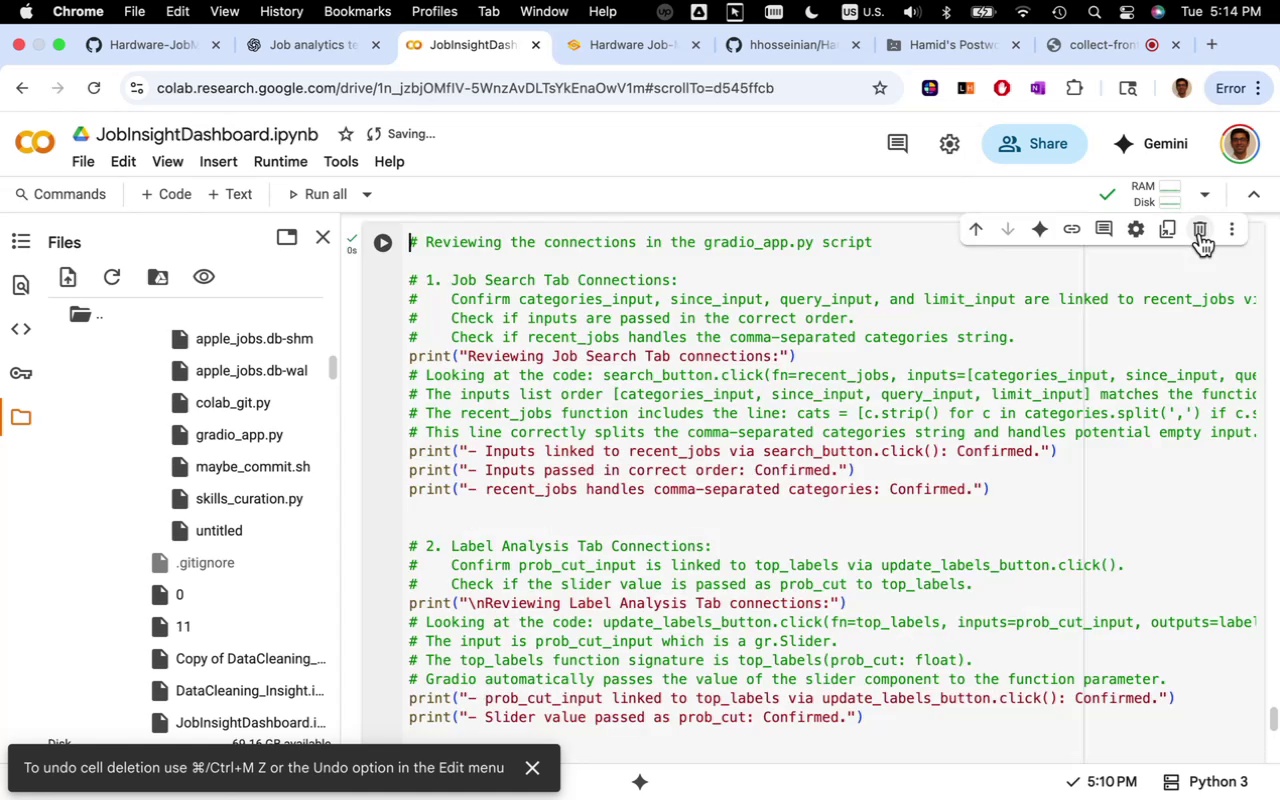 
left_click([1200, 233])
 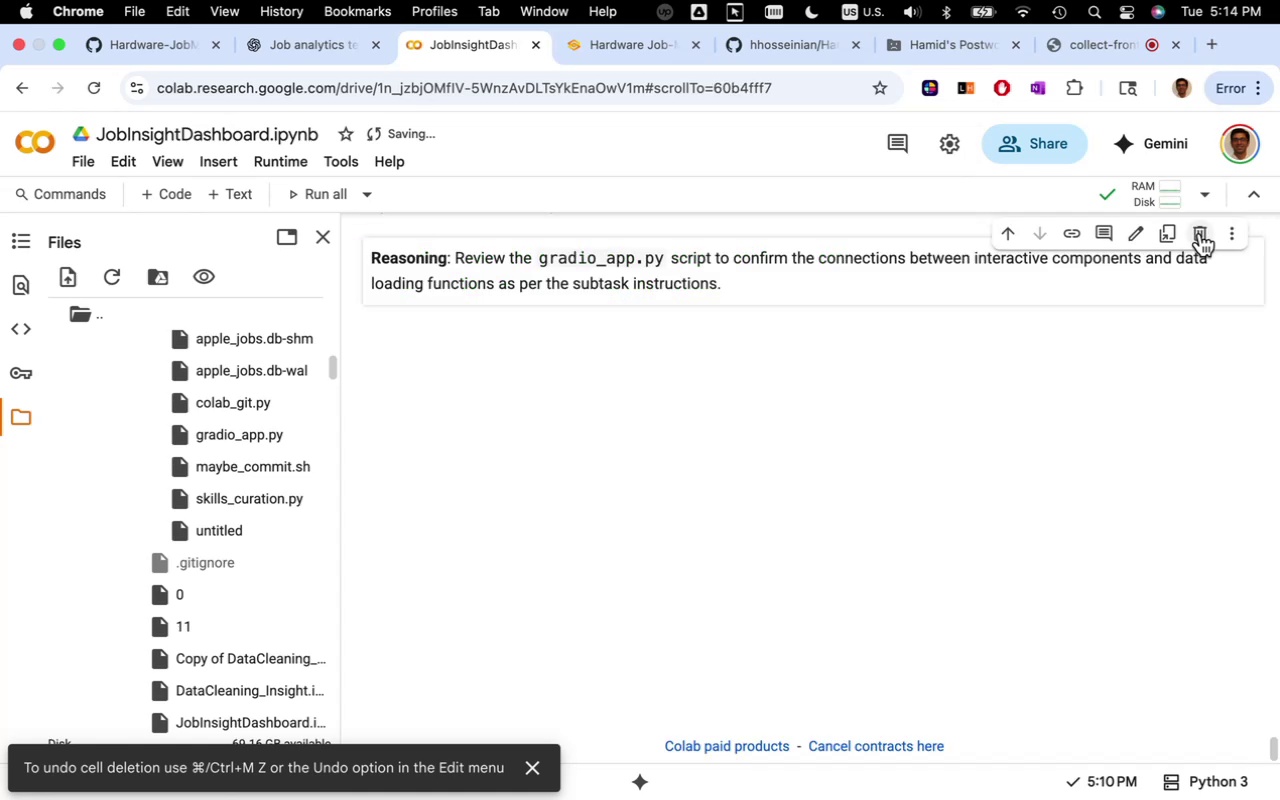 
left_click([1200, 233])
 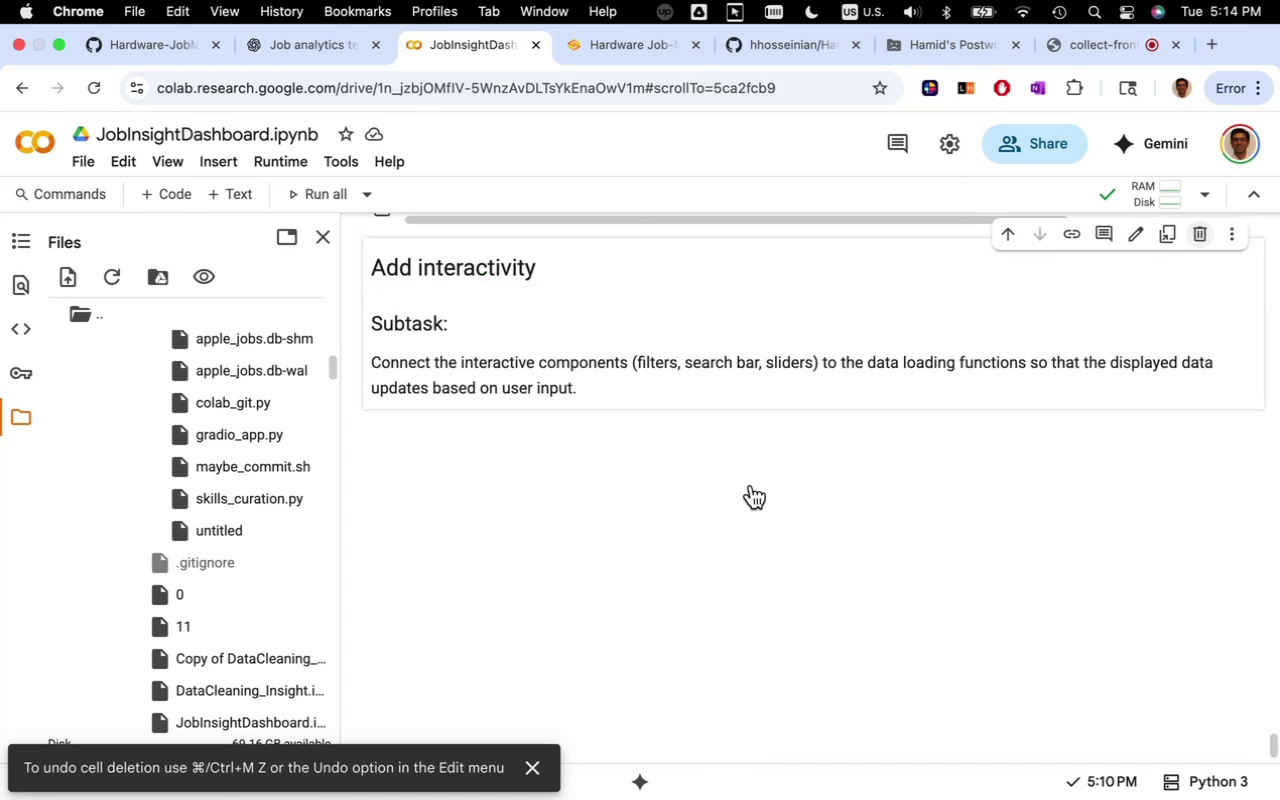 
scroll: coordinate [709, 522], scroll_direction: up, amount: 4.0
 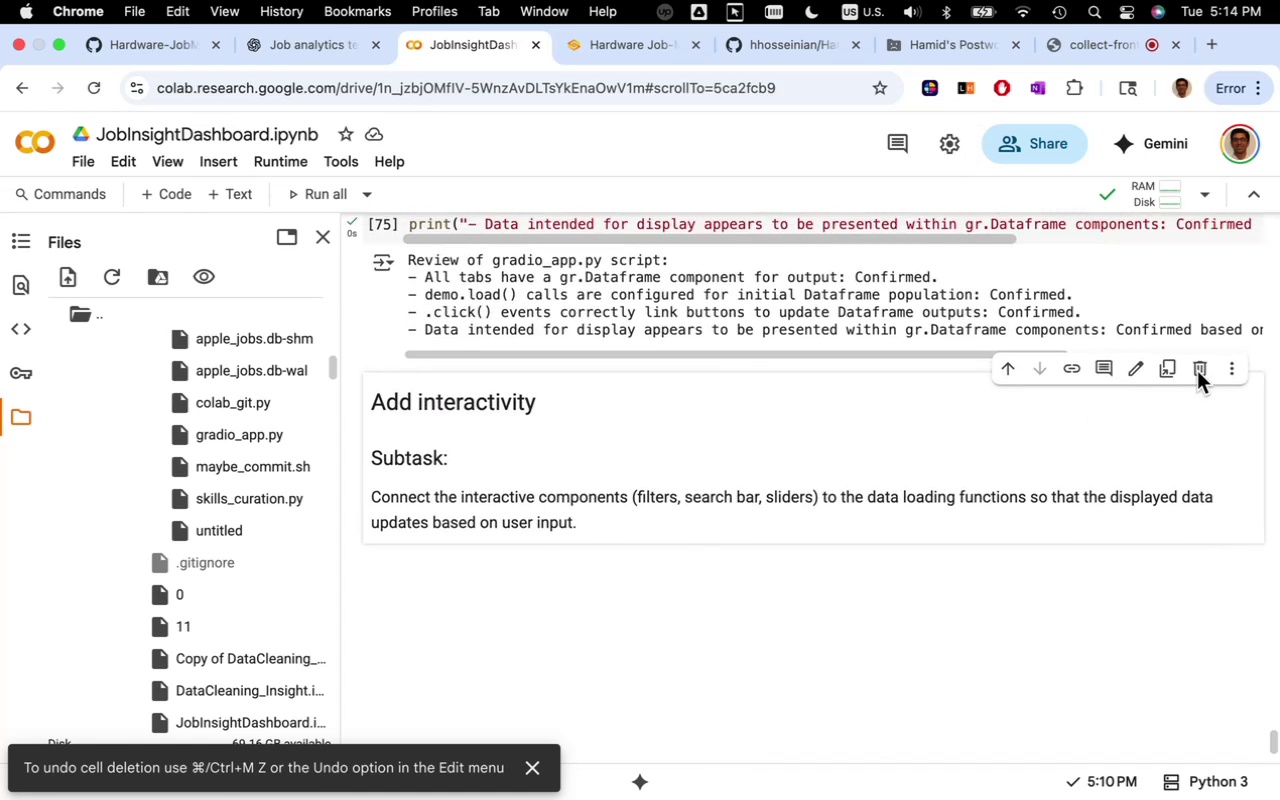 
left_click([1197, 371])
 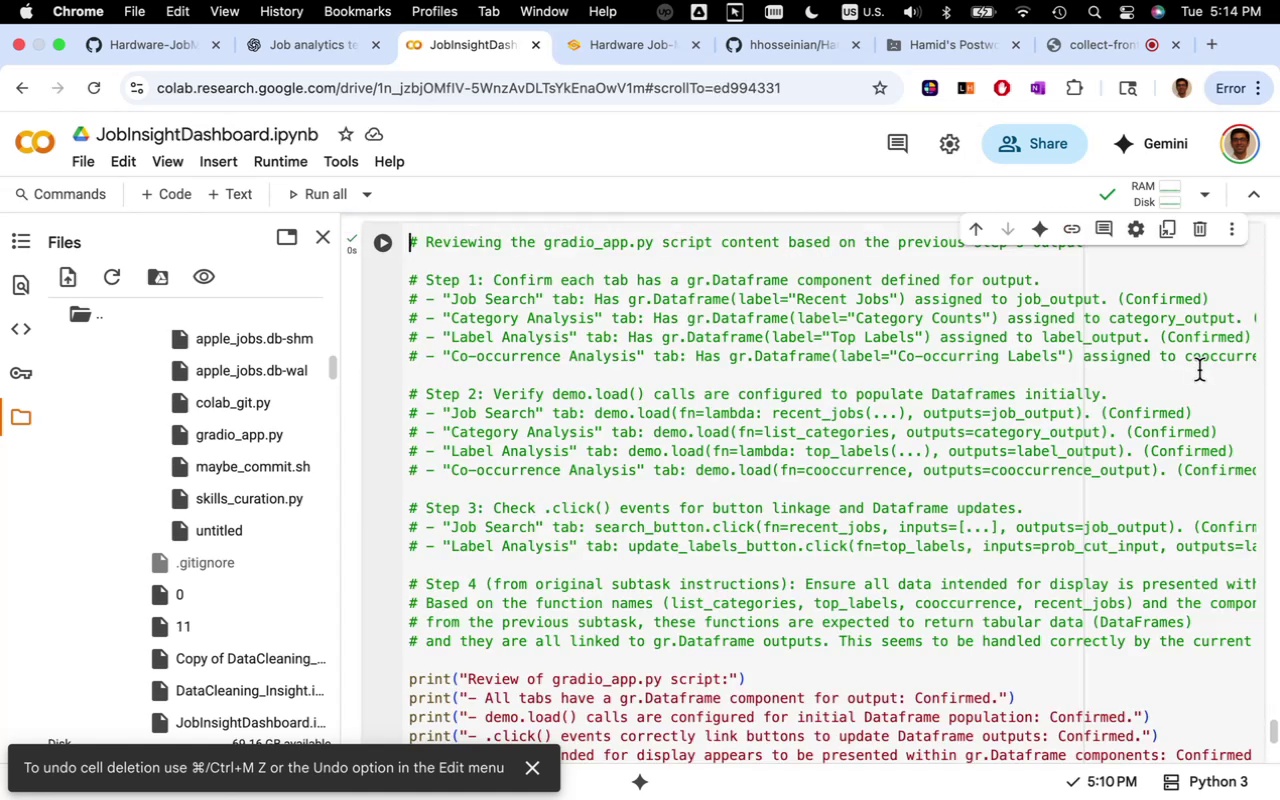 
scroll: coordinate [1050, 434], scroll_direction: up, amount: 2.0
 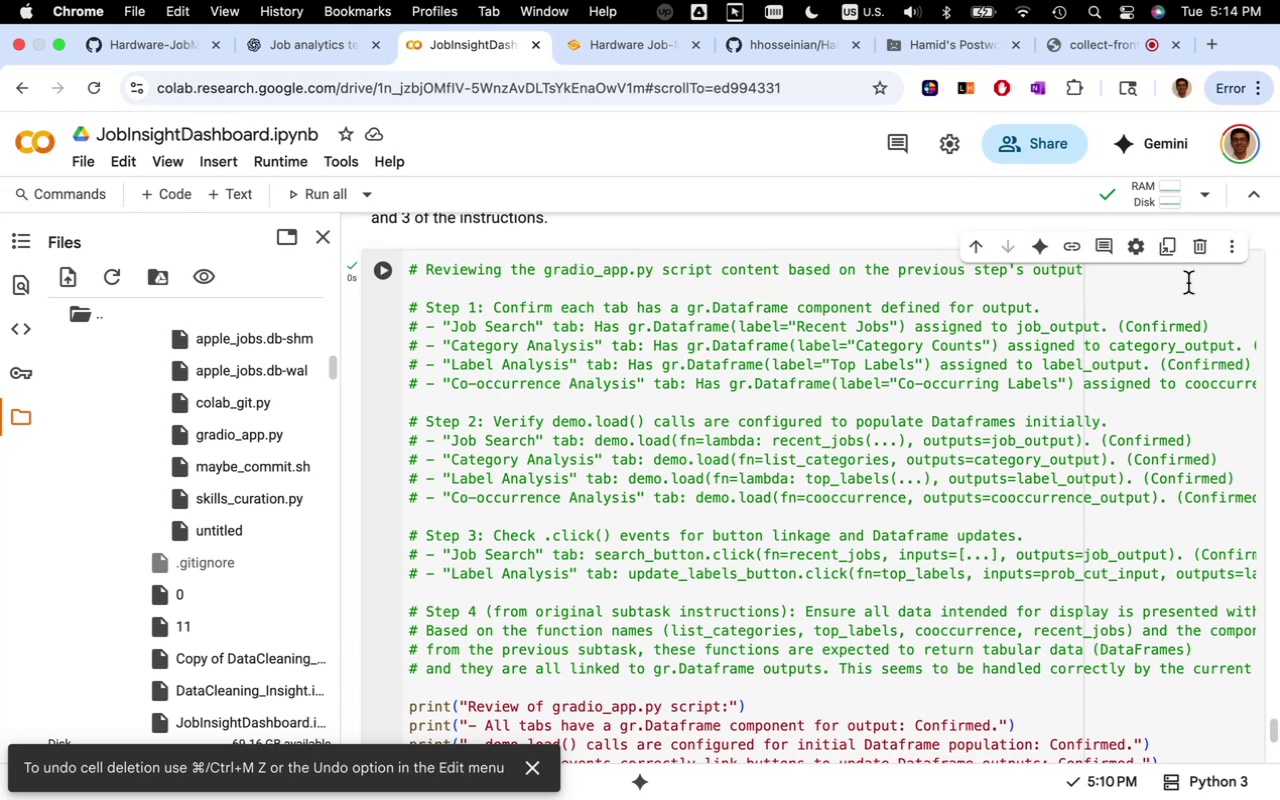 
mouse_move([1186, 269])
 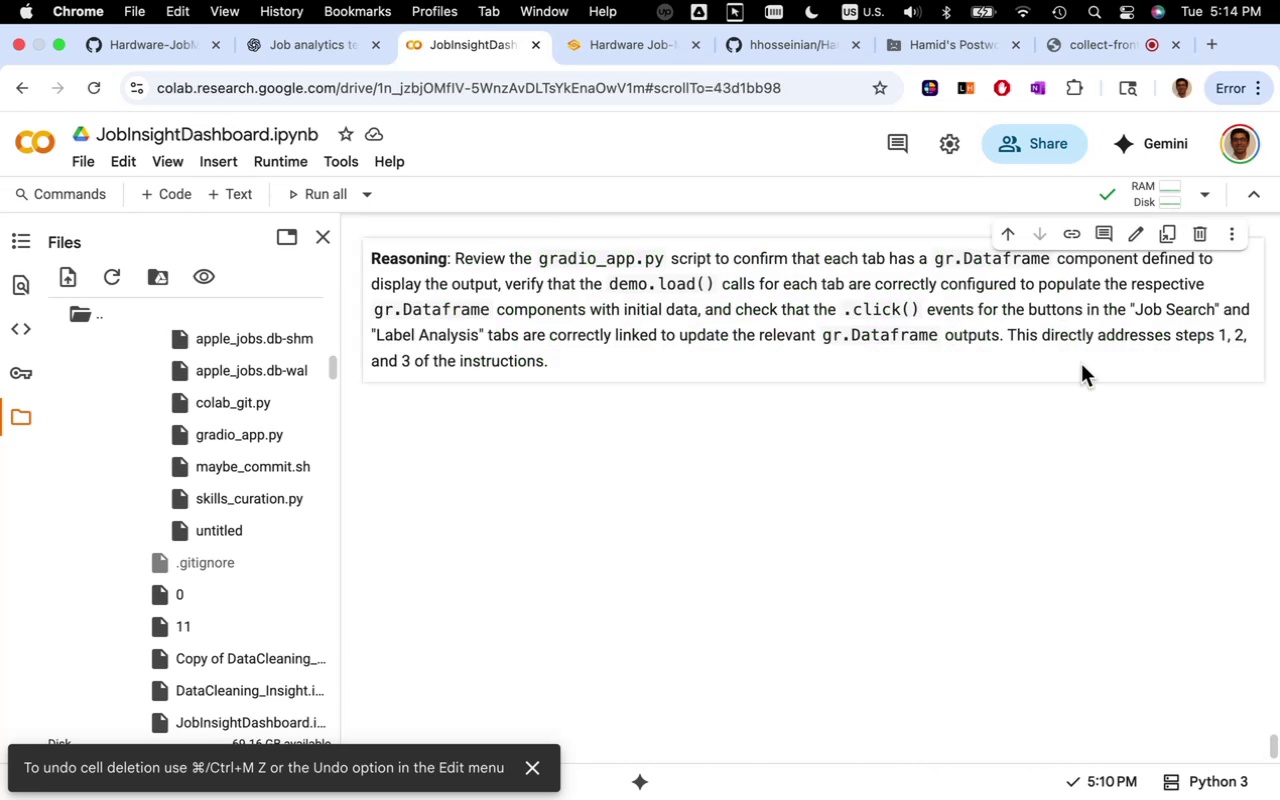 
scroll: coordinate [886, 547], scroll_direction: up, amount: 5.0
 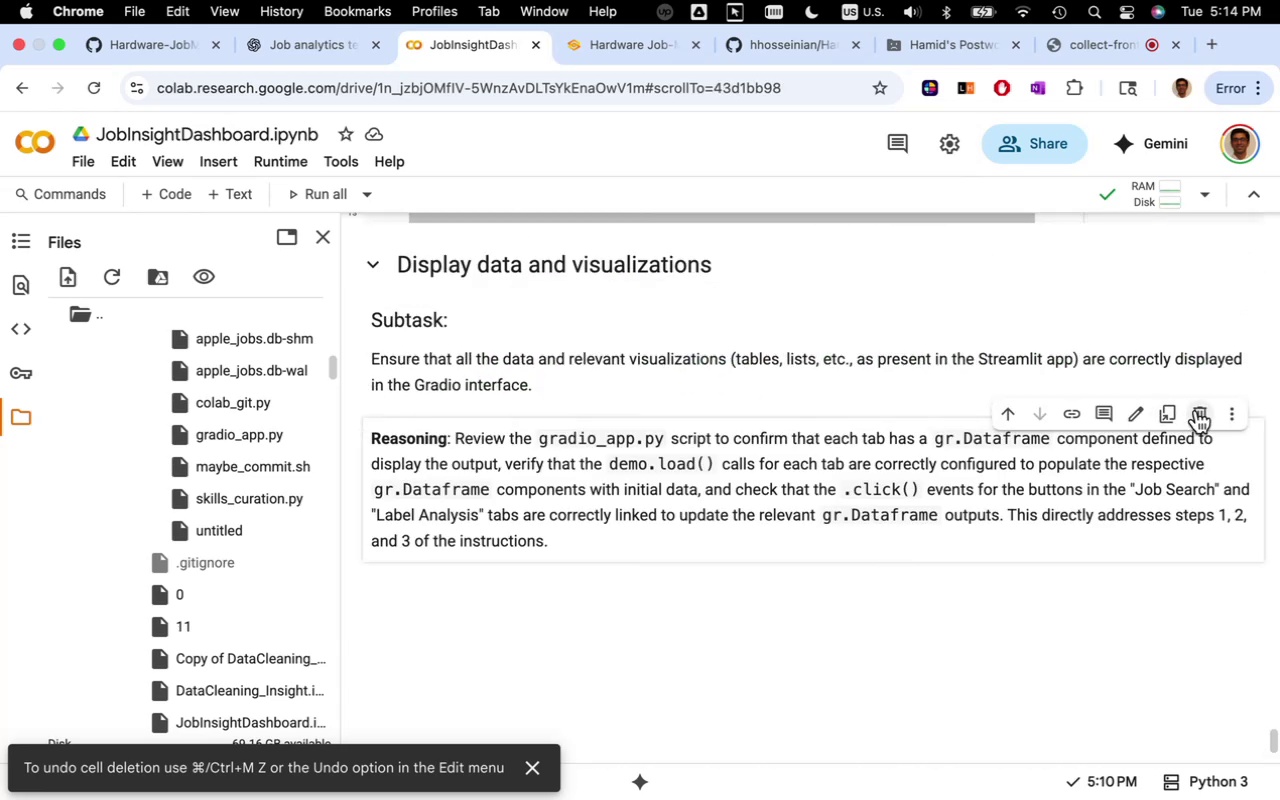 
left_click([1197, 411])
 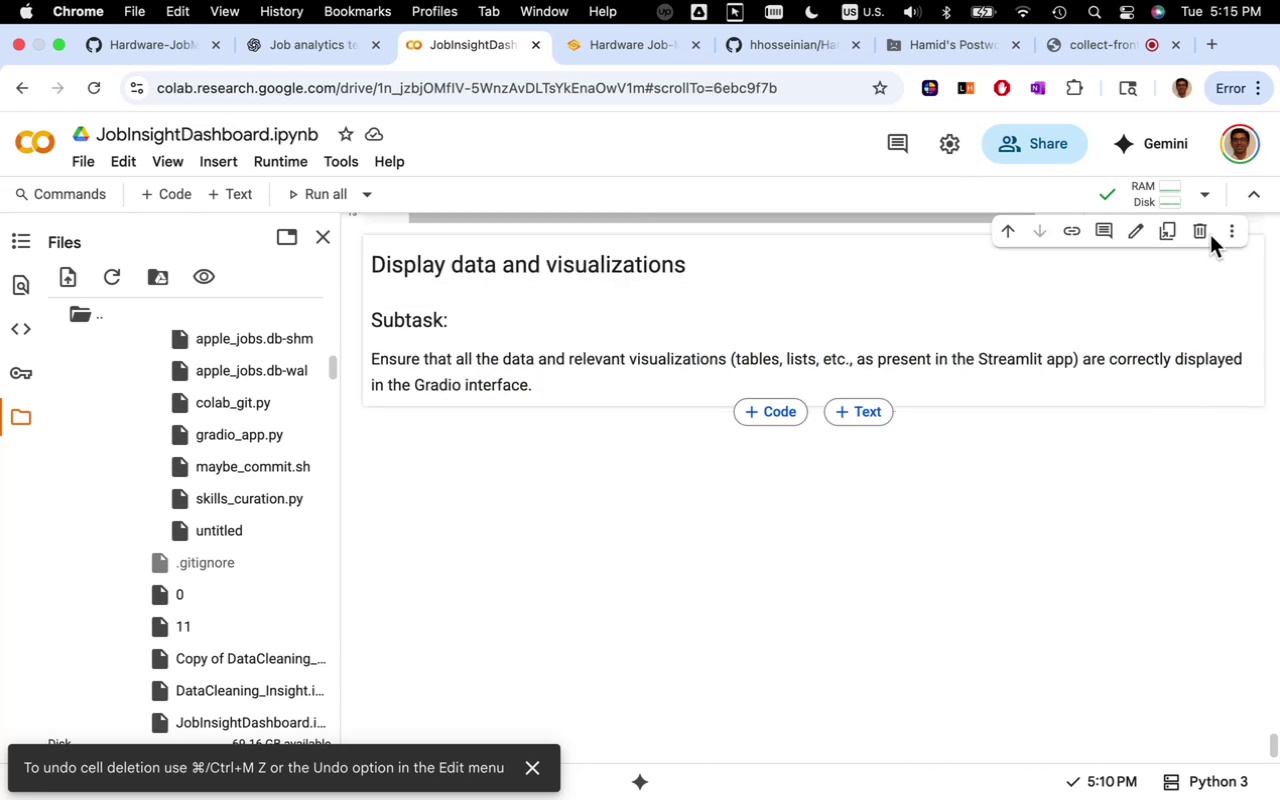 
left_click([1206, 233])
 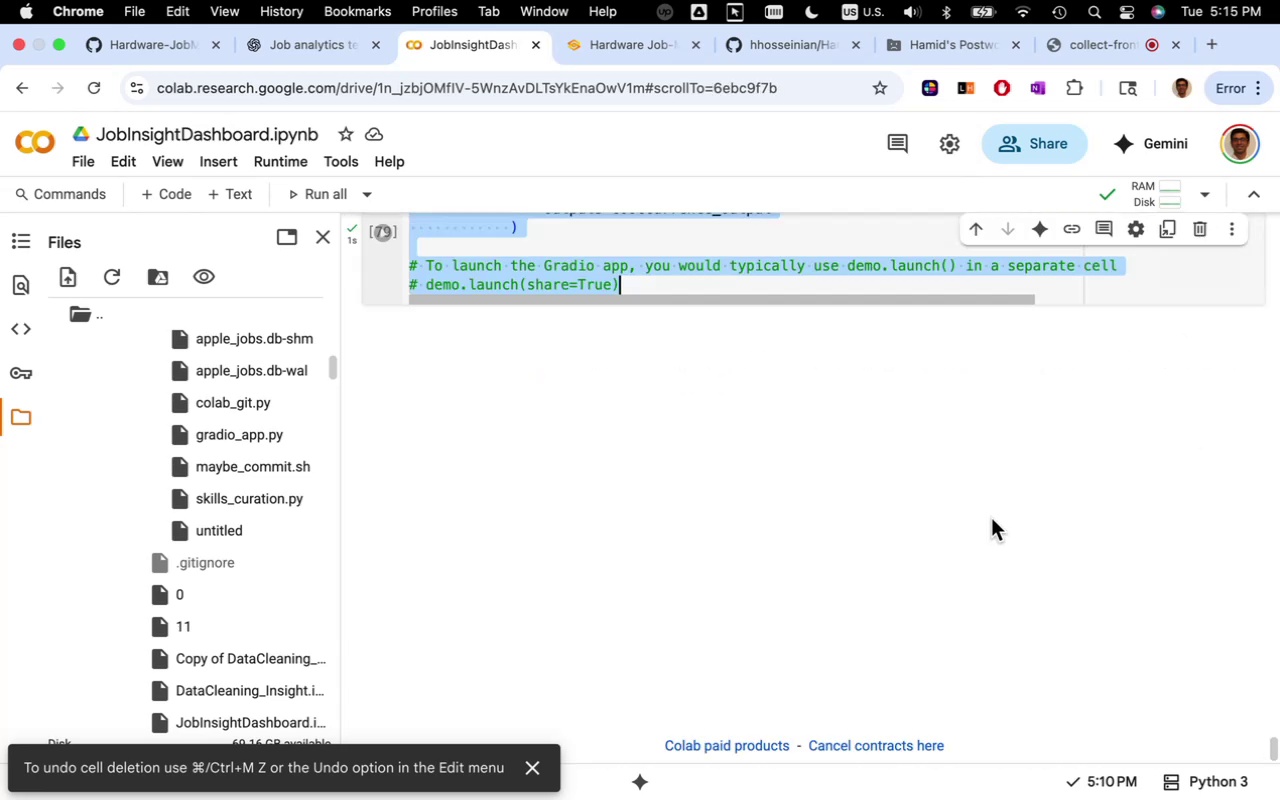 
scroll: coordinate [973, 513], scroll_direction: up, amount: 96.0
 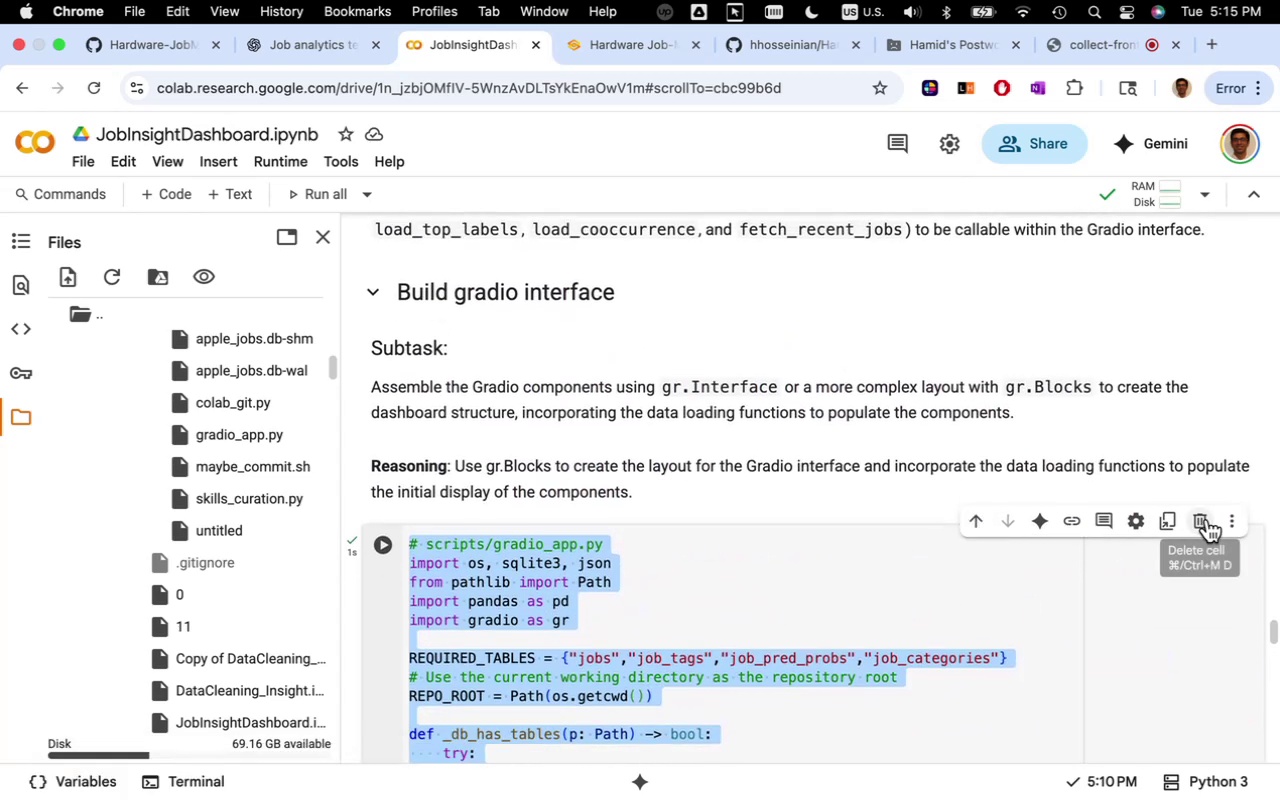 
left_click([1205, 519])
 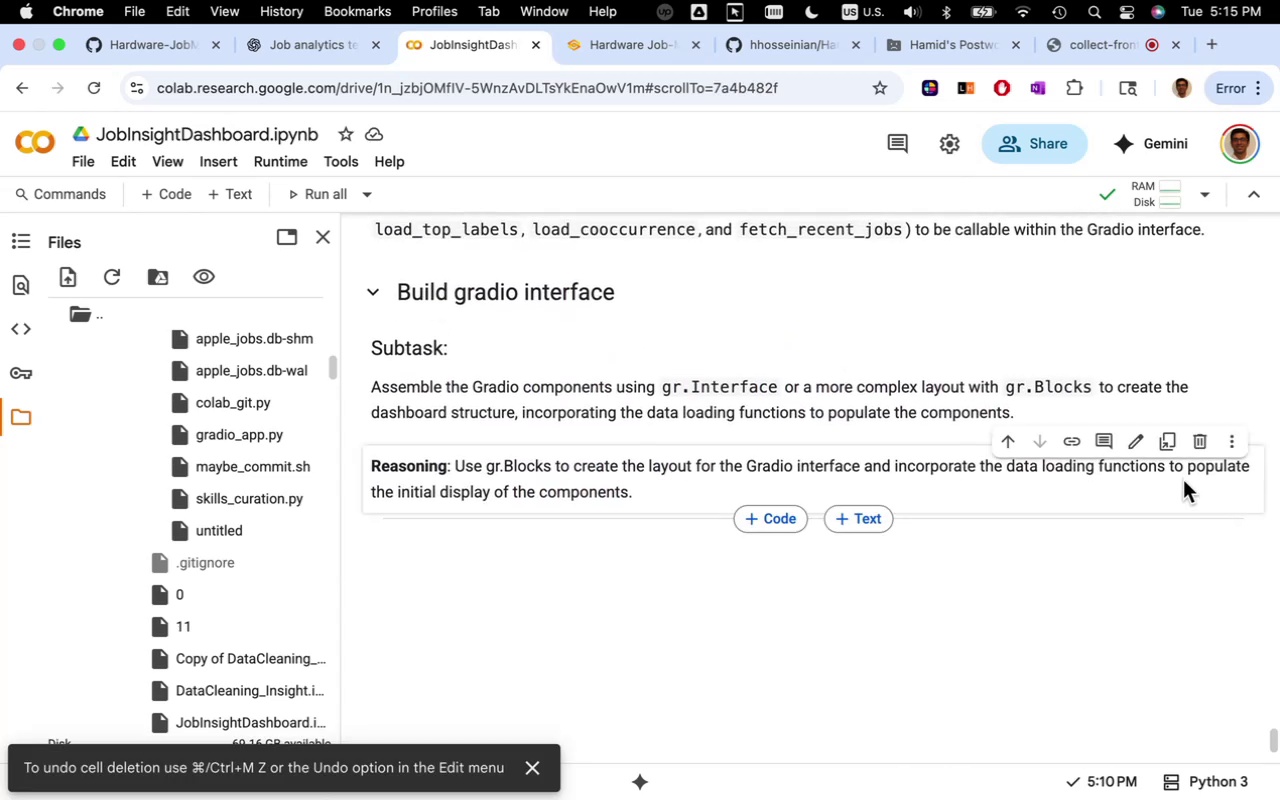 
mouse_move([1199, 432])
 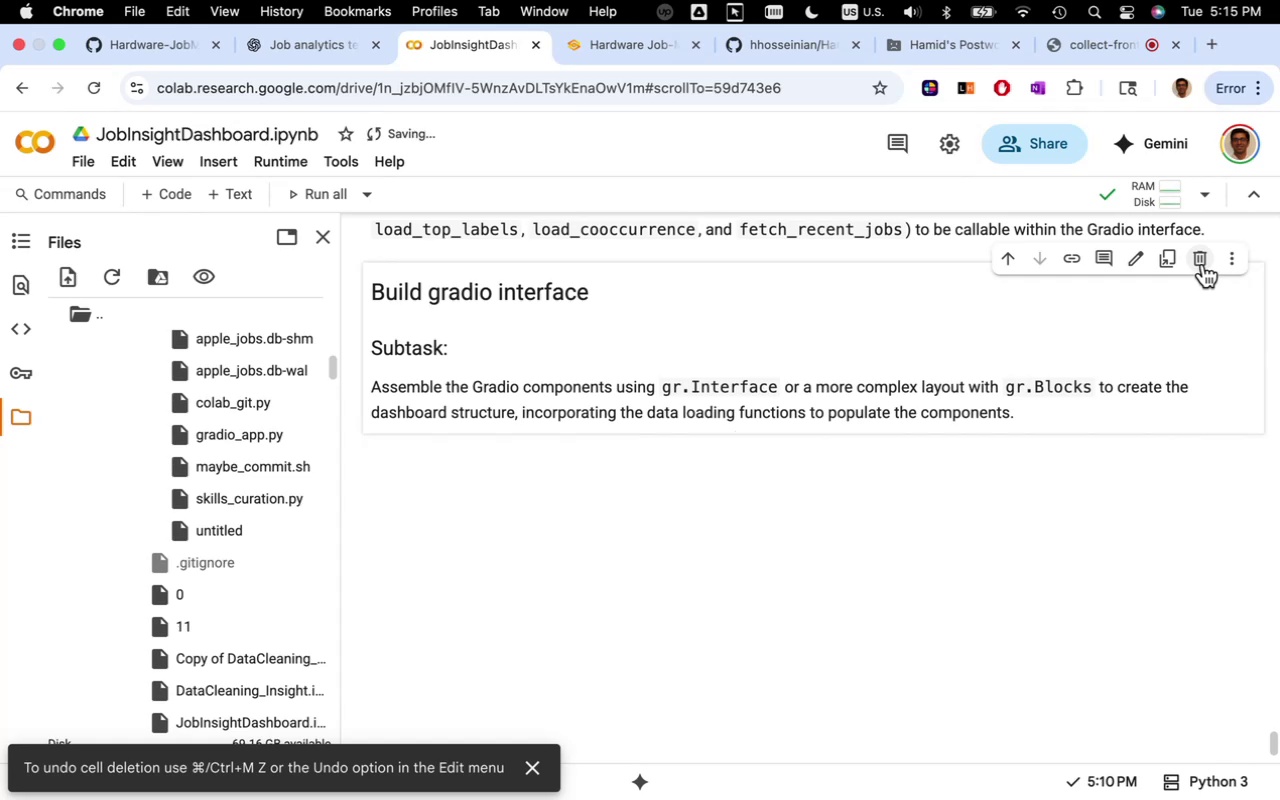 
left_click([1203, 260])
 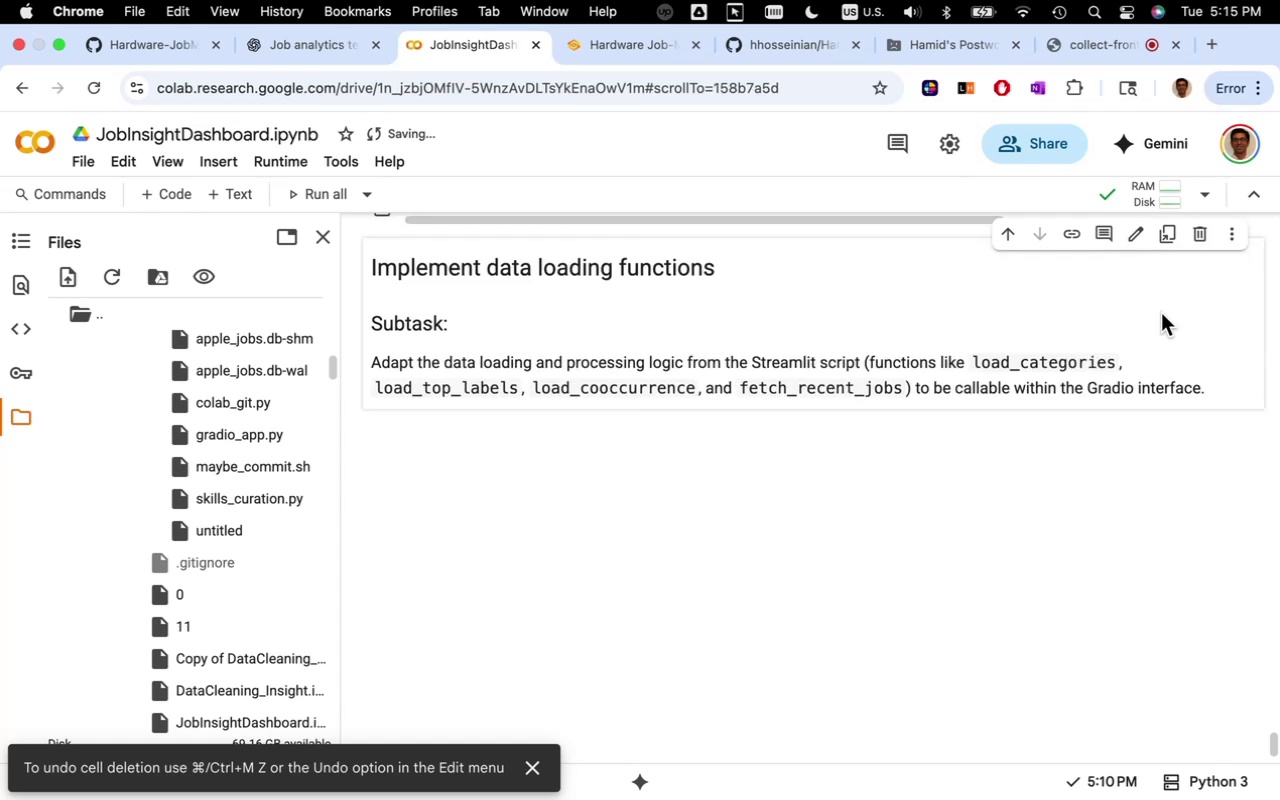 
scroll: coordinate [1004, 563], scroll_direction: up, amount: 5.0
 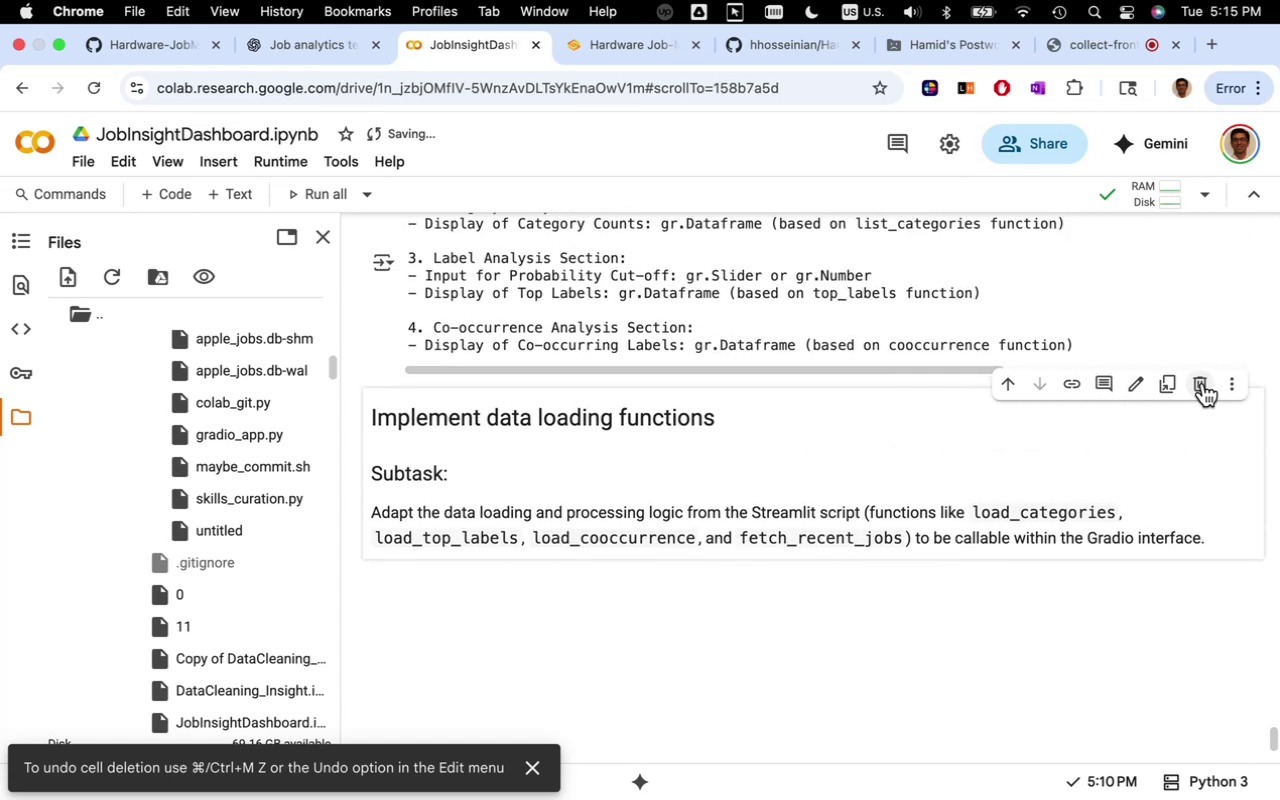 
left_click([1203, 383])
 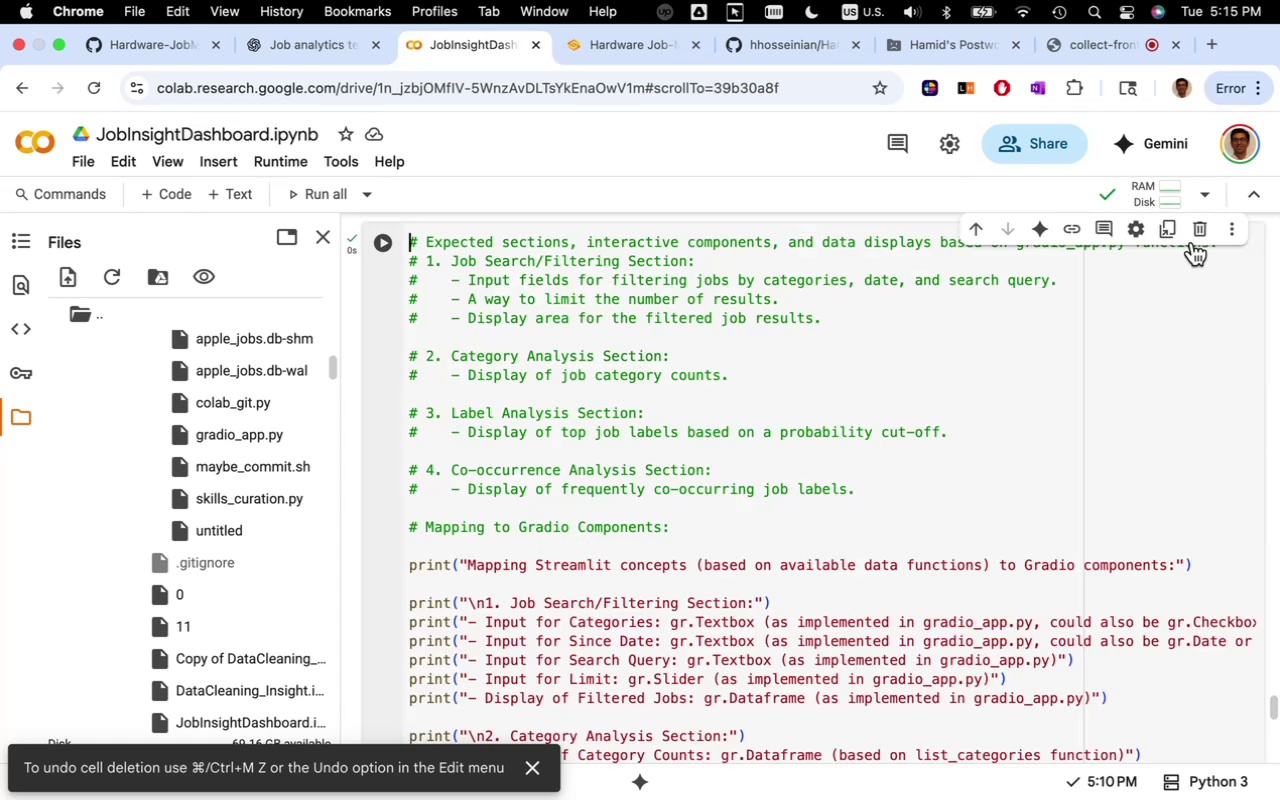 
left_click([1195, 232])
 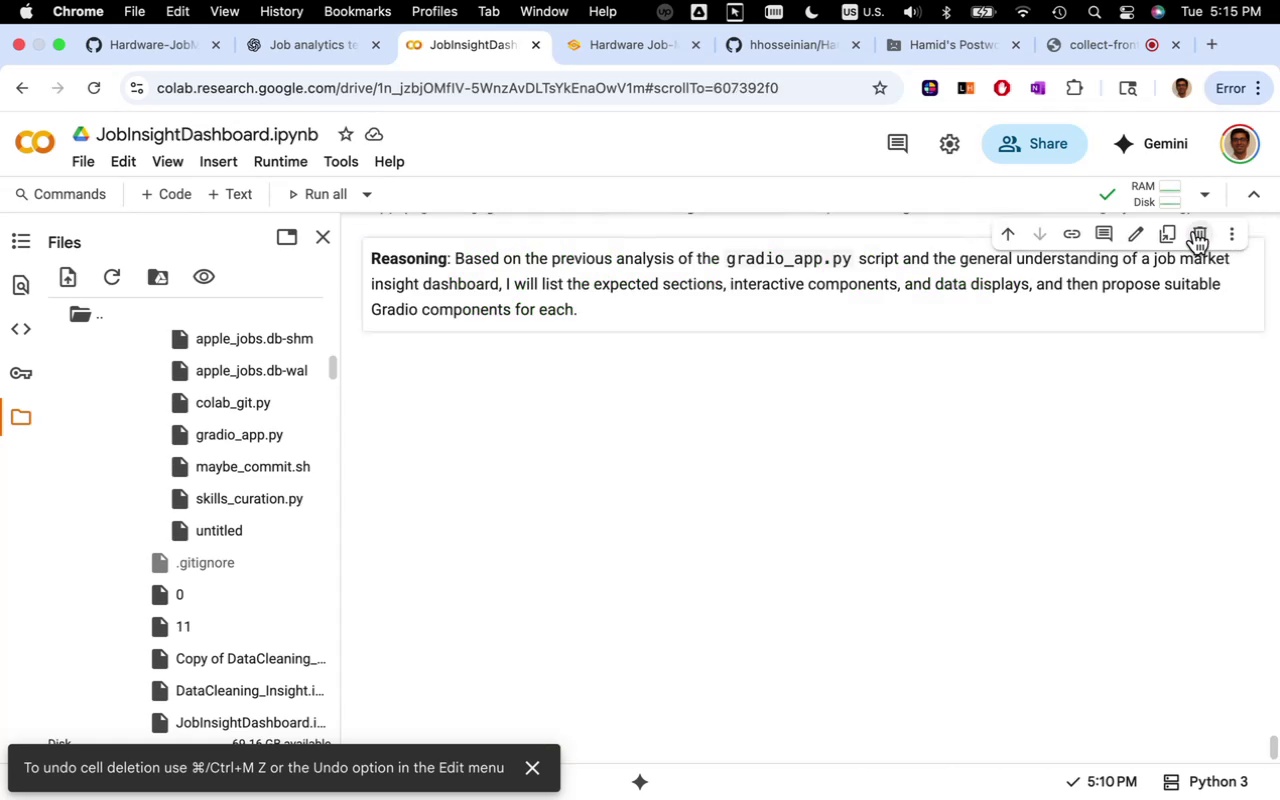 
scroll: coordinate [938, 562], scroll_direction: up, amount: 5.0
 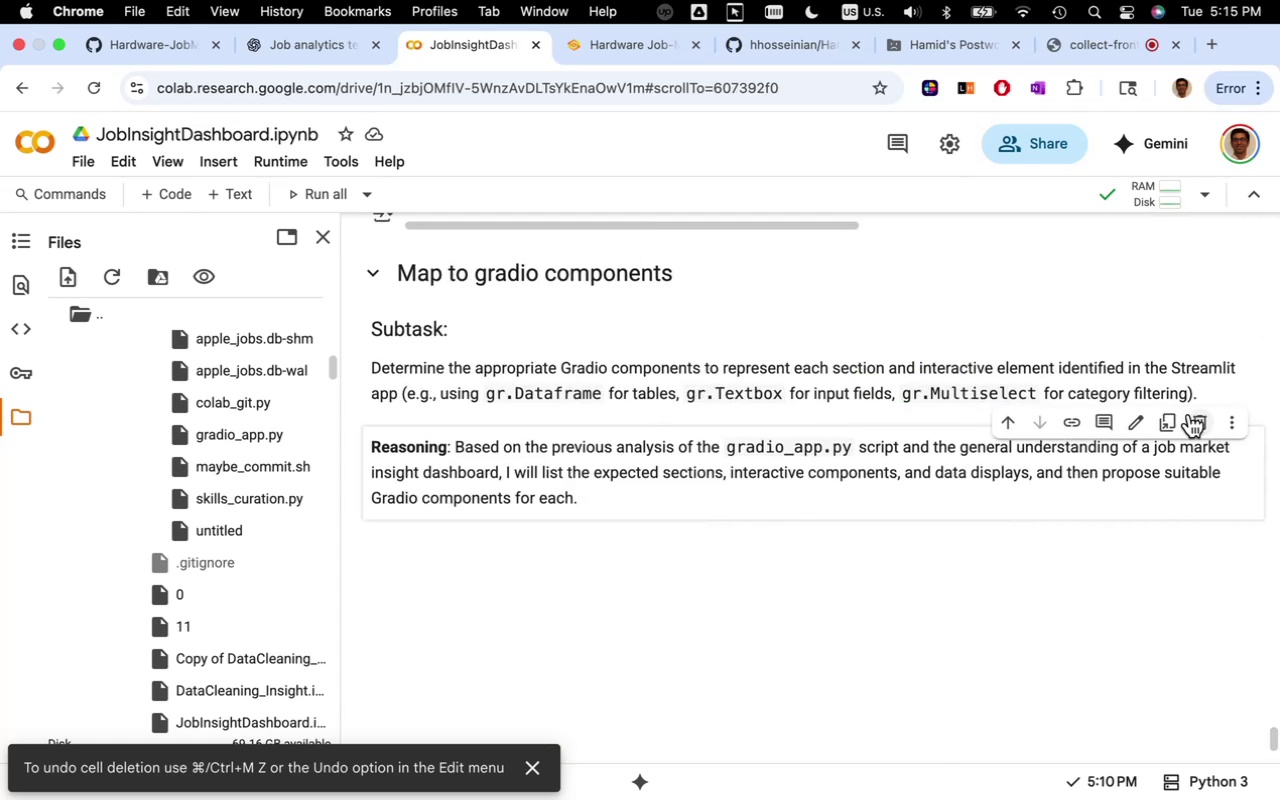 
left_click([1197, 423])
 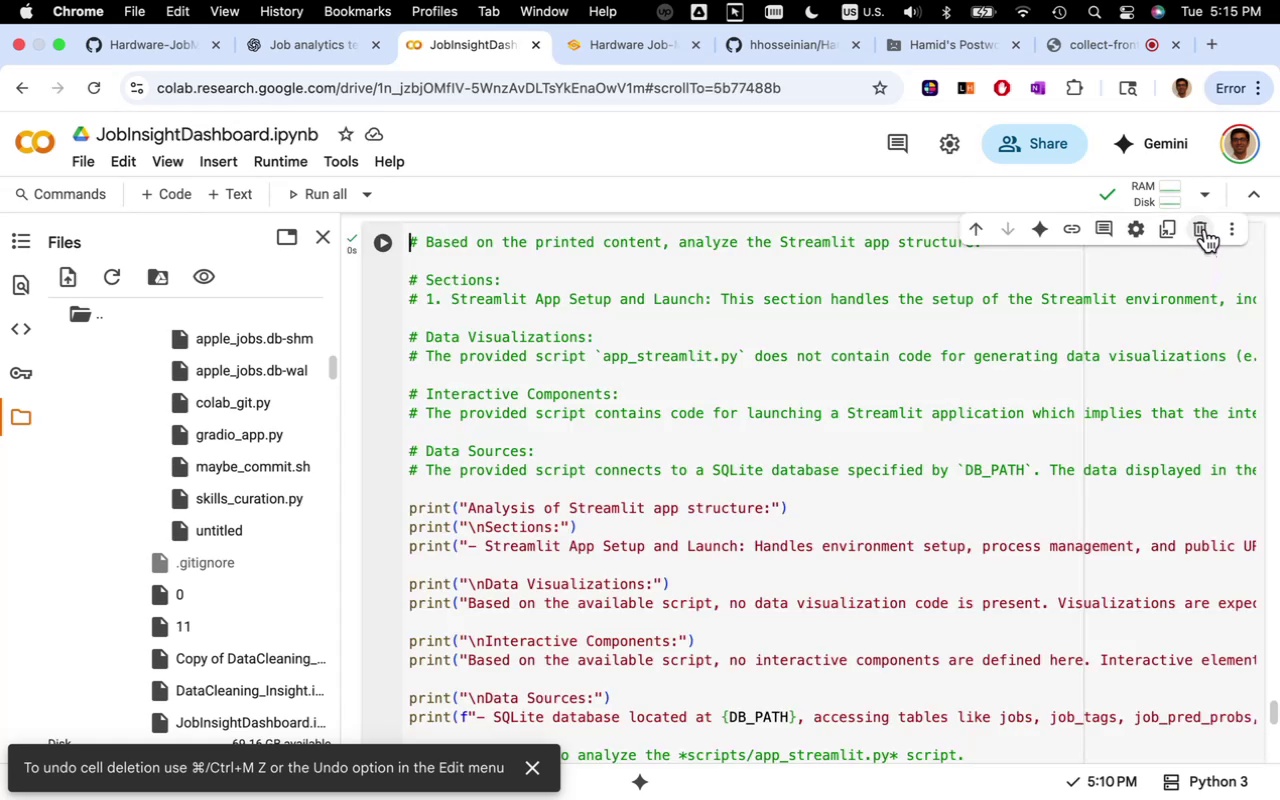 
wait(6.41)
 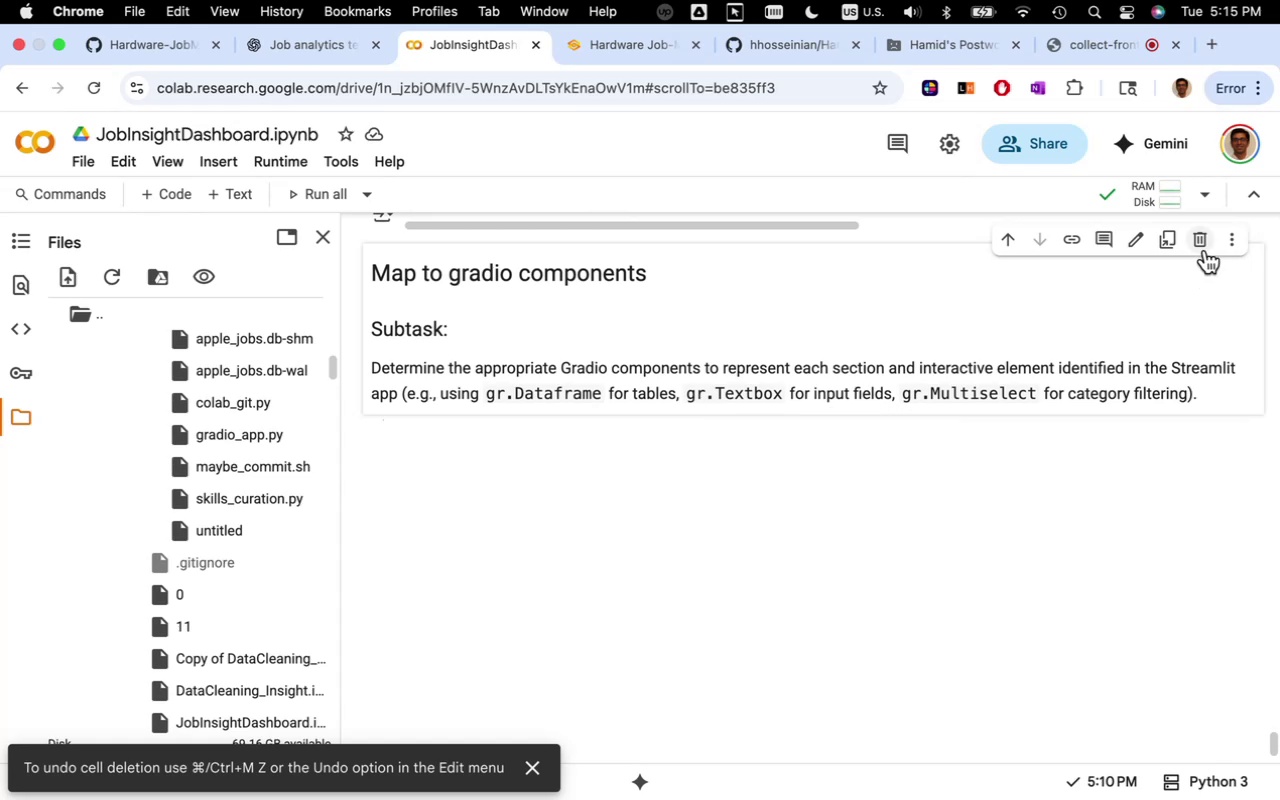 
left_click([1205, 228])
 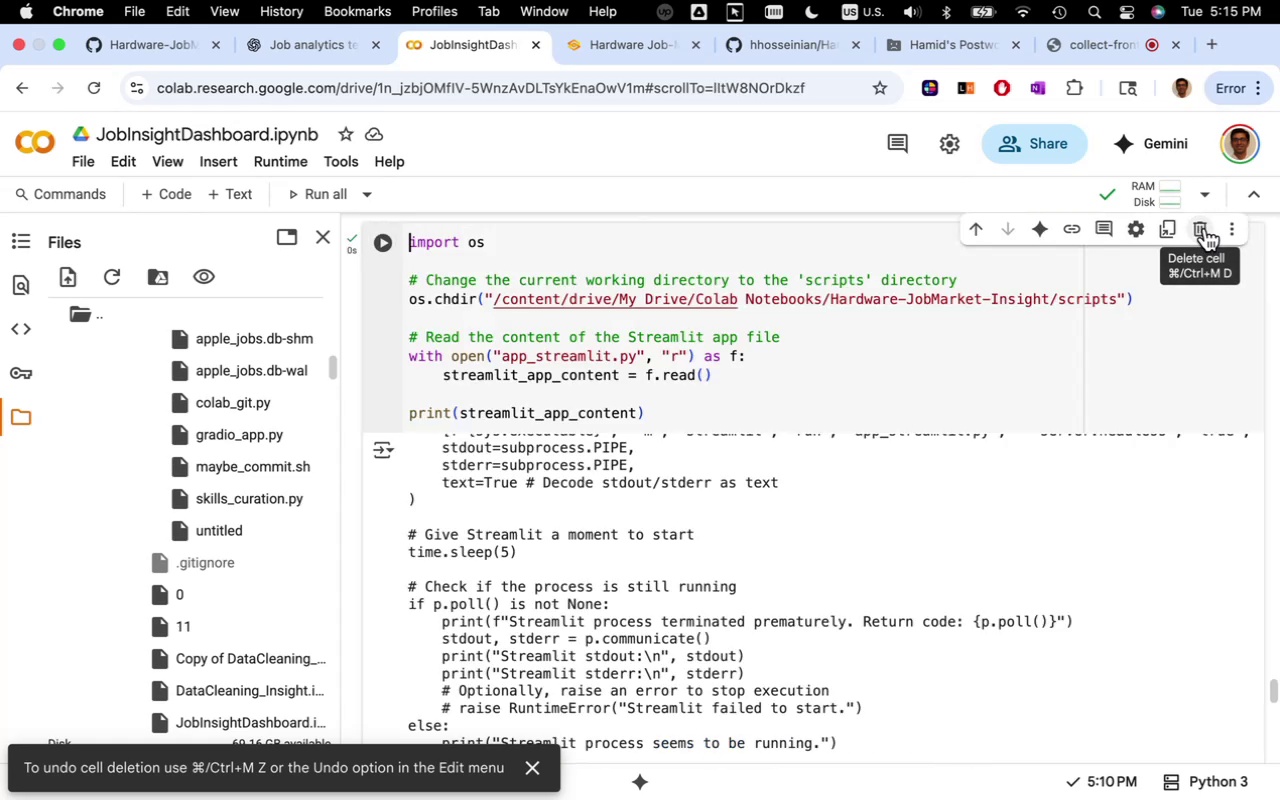 
wait(5.92)
 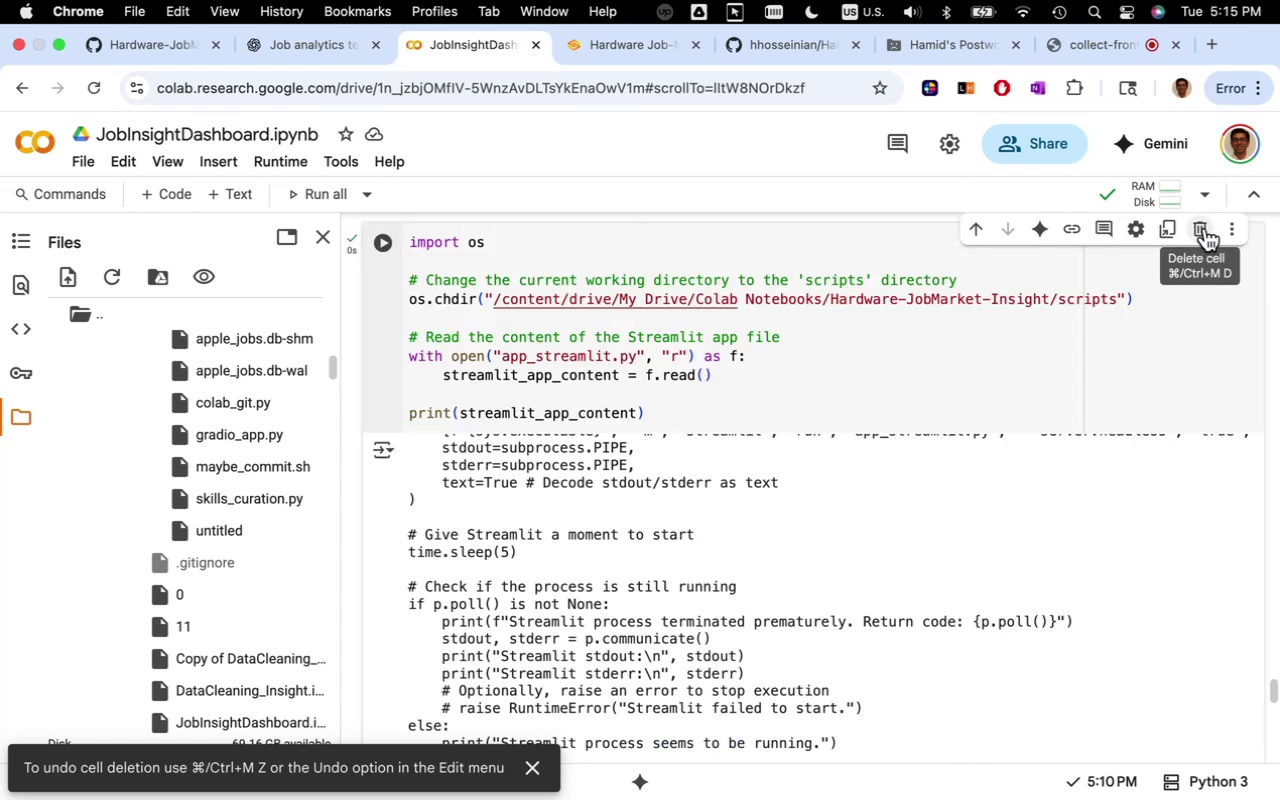 
left_click([1205, 228])
 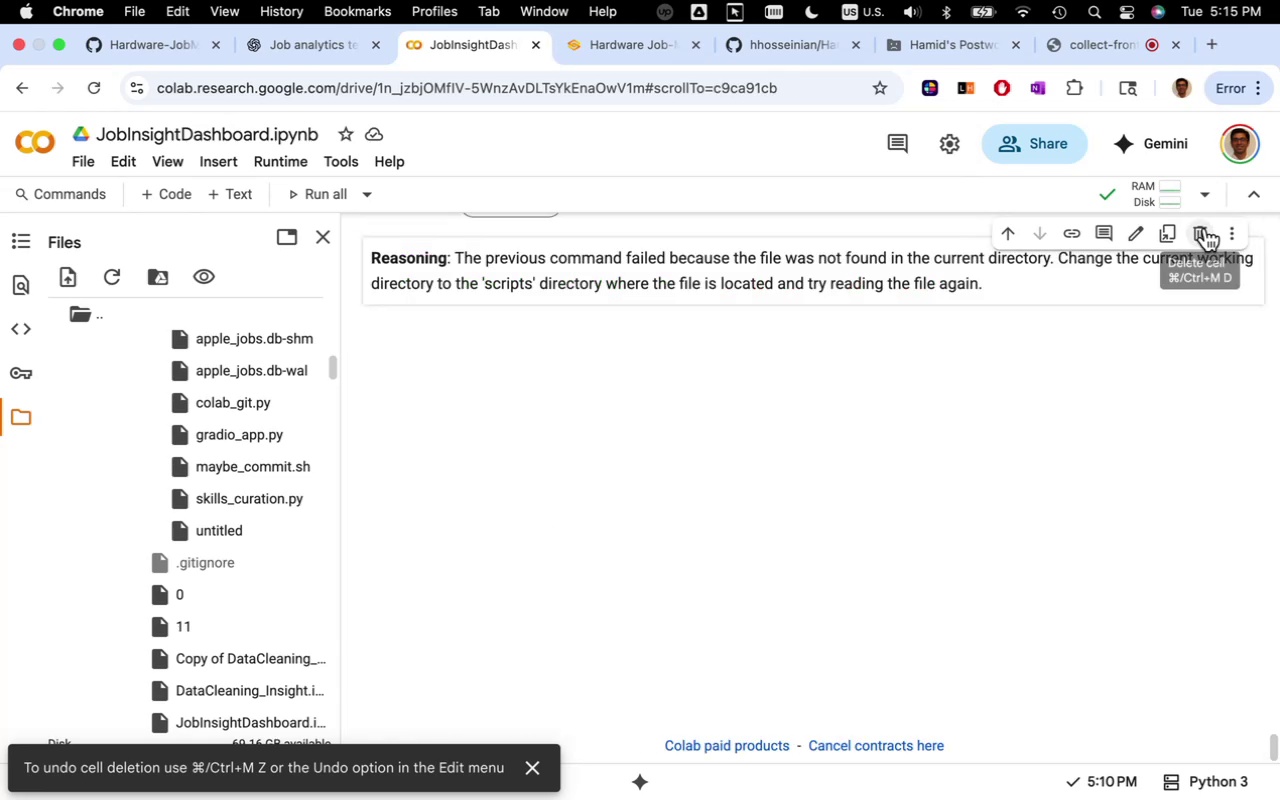 
left_click([1205, 228])
 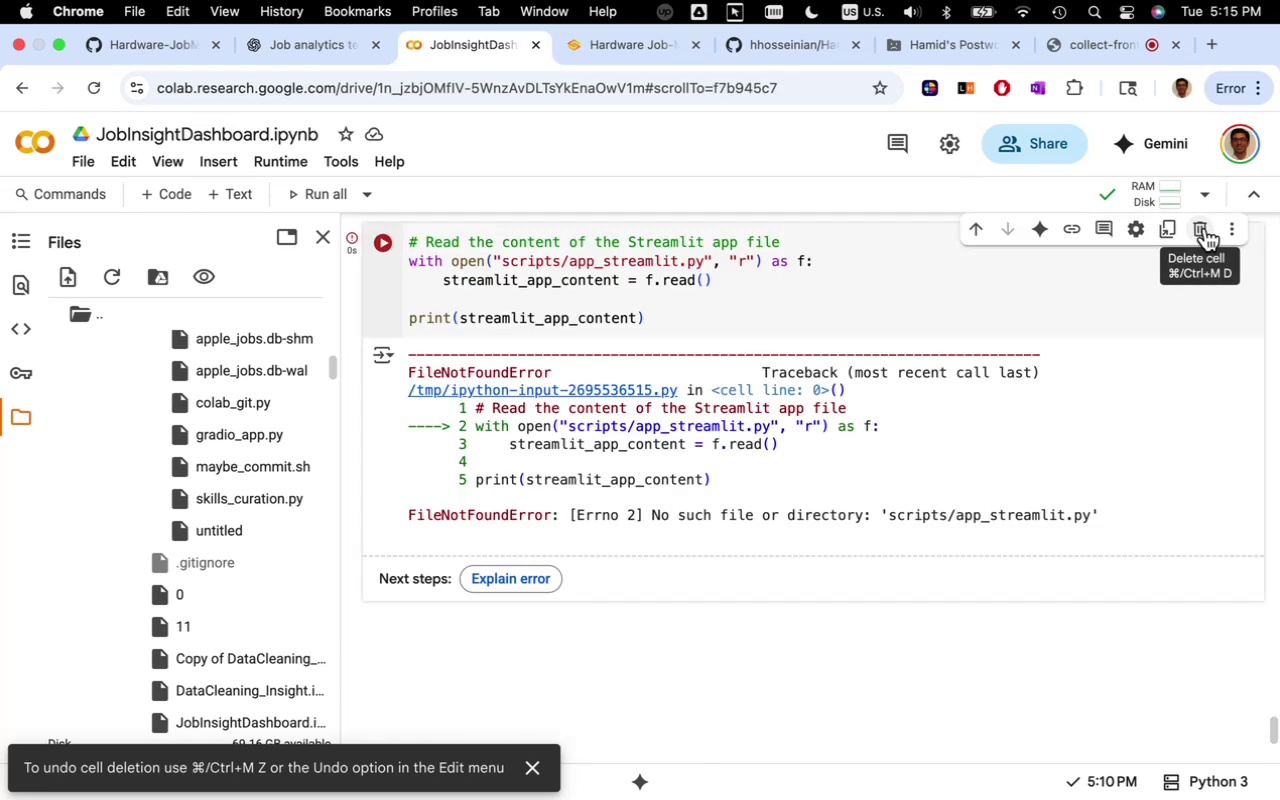 
left_click([1205, 228])
 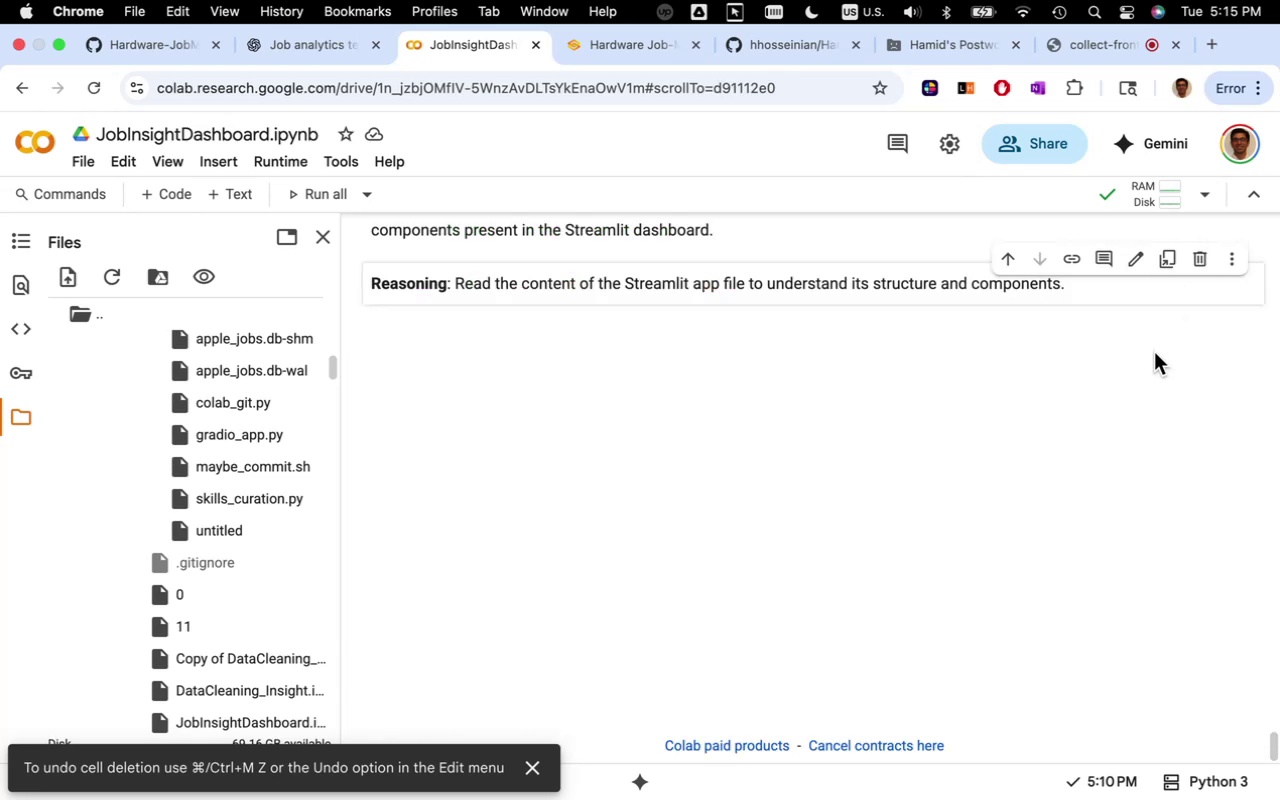 
scroll: coordinate [1008, 604], scroll_direction: up, amount: 11.0
 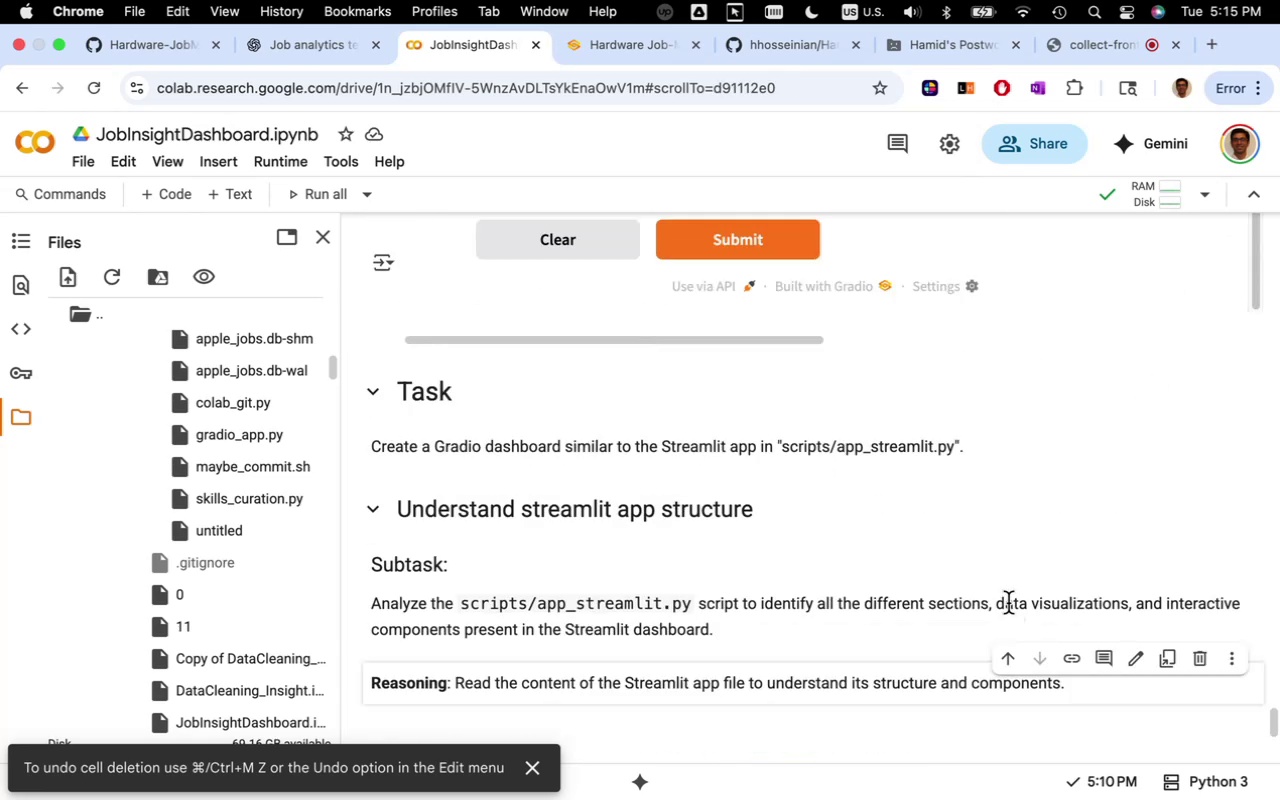 
scroll: coordinate [1008, 603], scroll_direction: down, amount: 2.0
 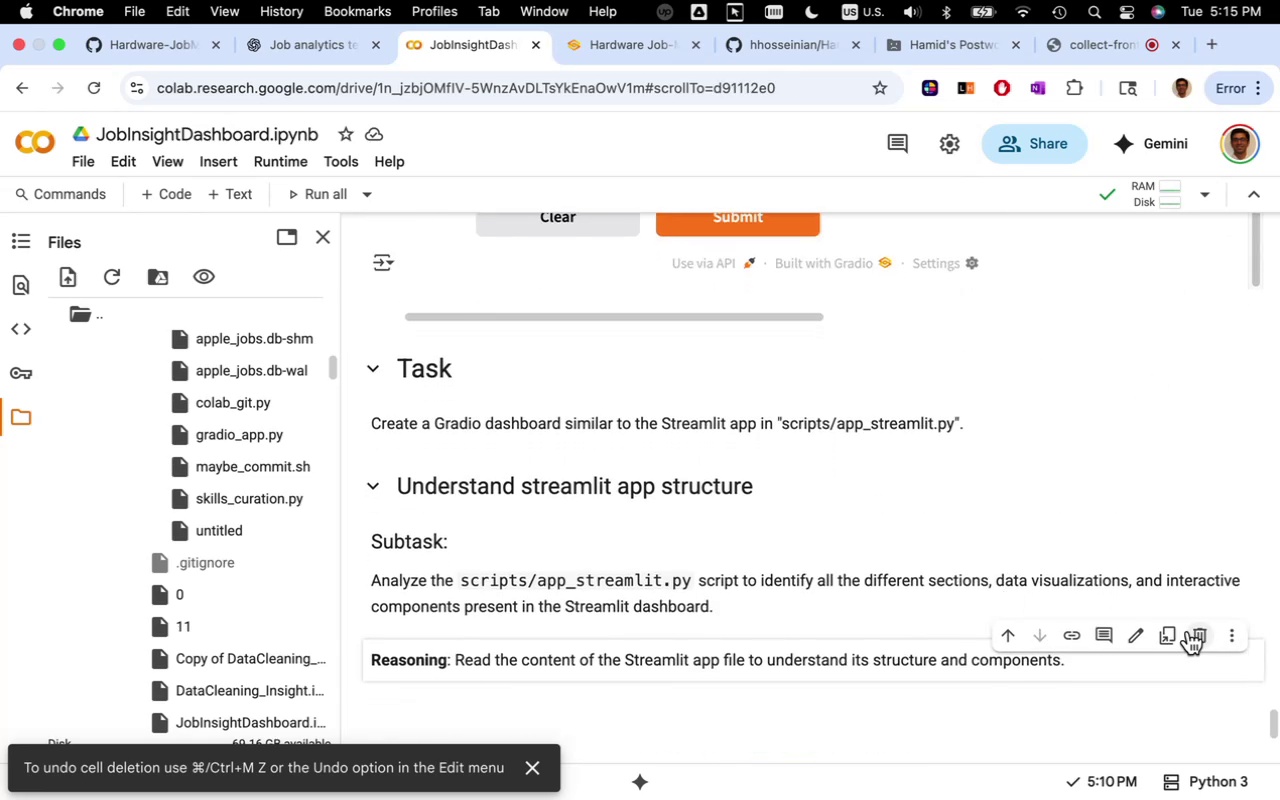 
left_click([1196, 634])
 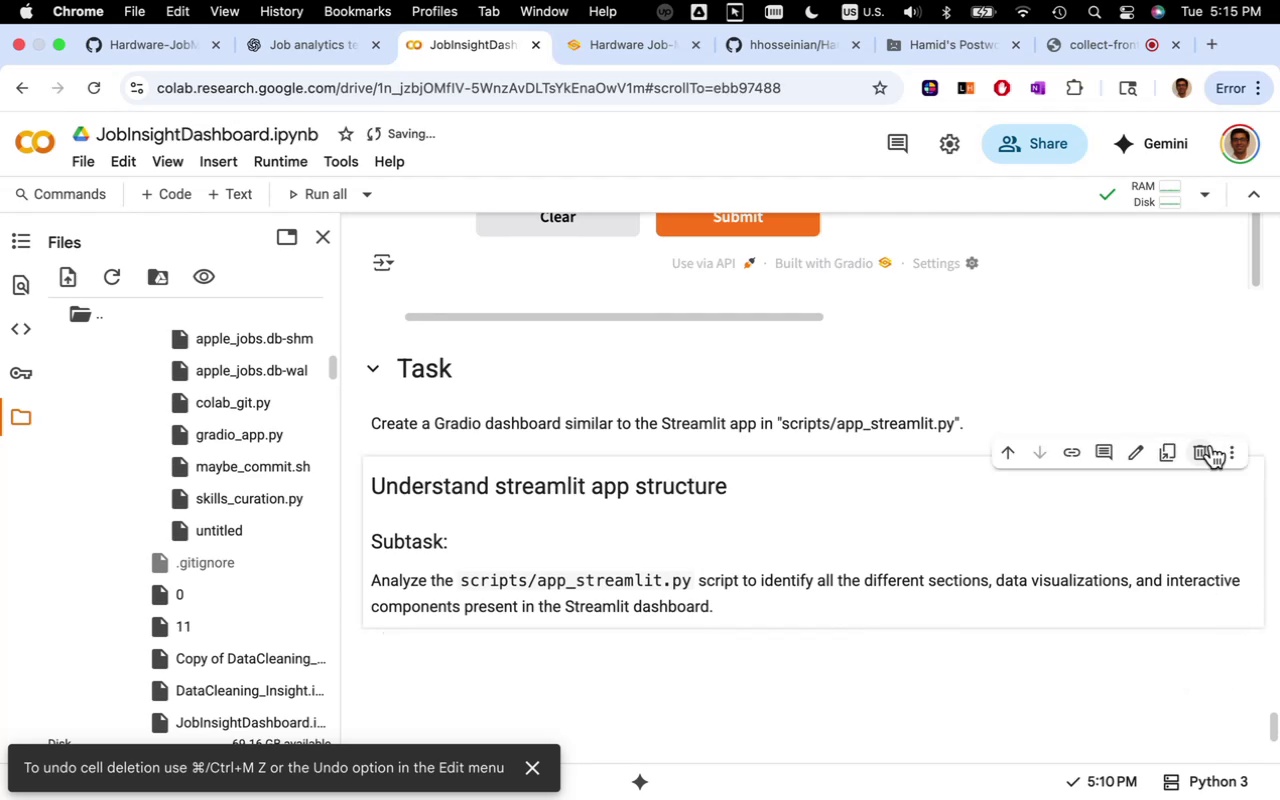 
left_click([1206, 451])
 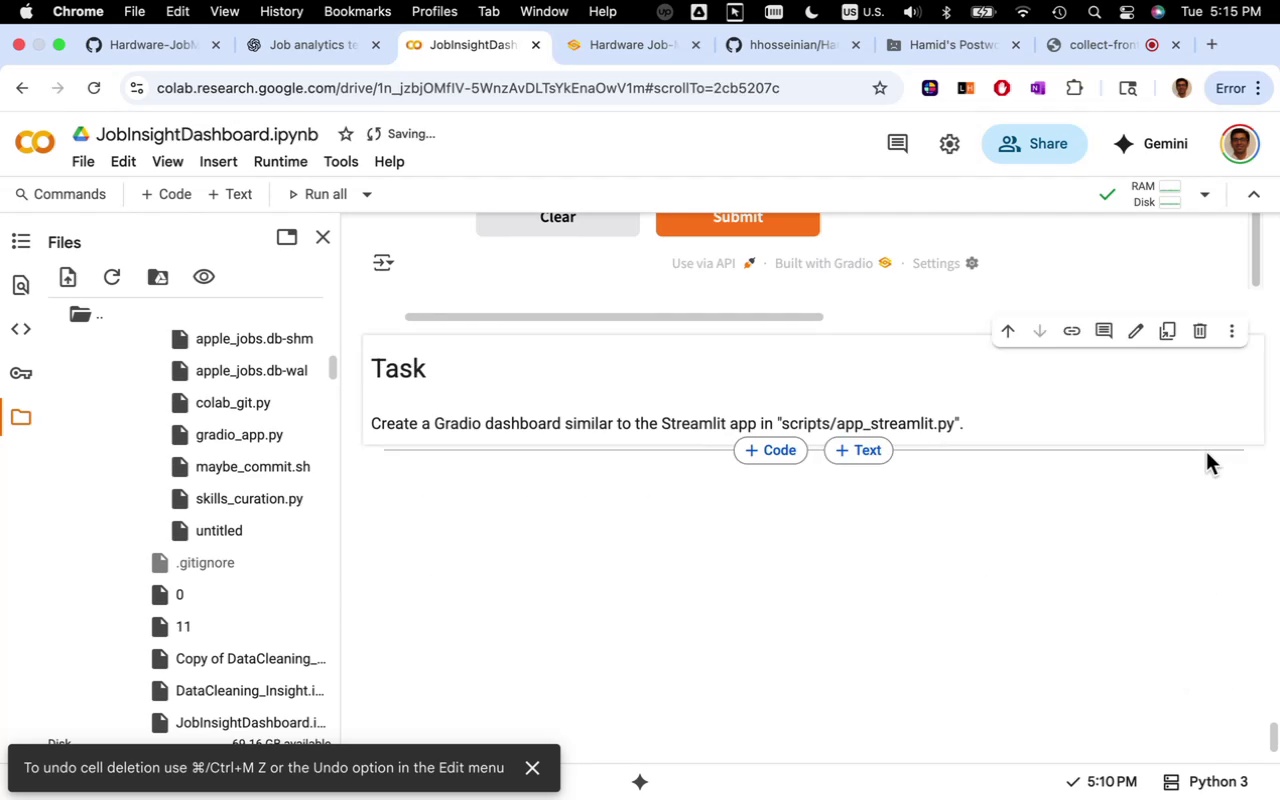 
mouse_move([1194, 340])
 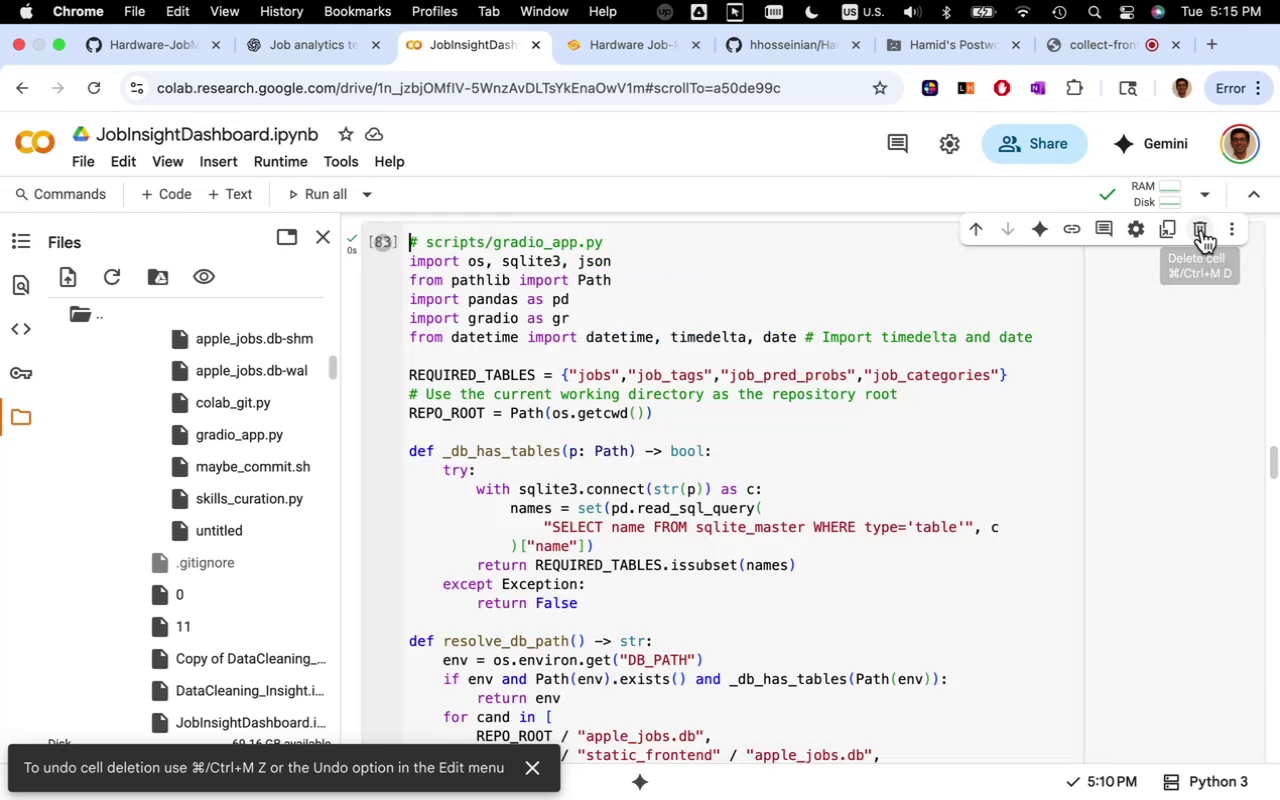 
left_click([1202, 229])
 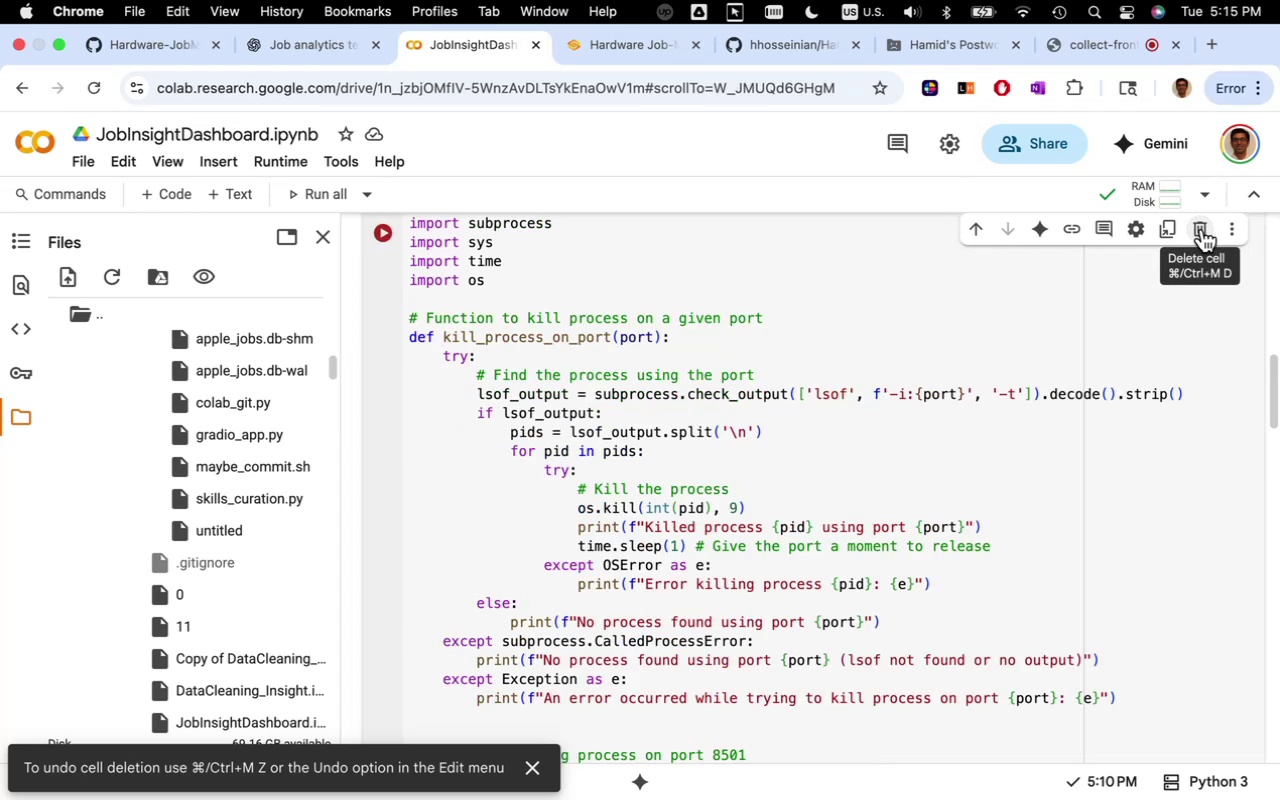 
scroll: coordinate [1074, 526], scroll_direction: up, amount: 16.0
 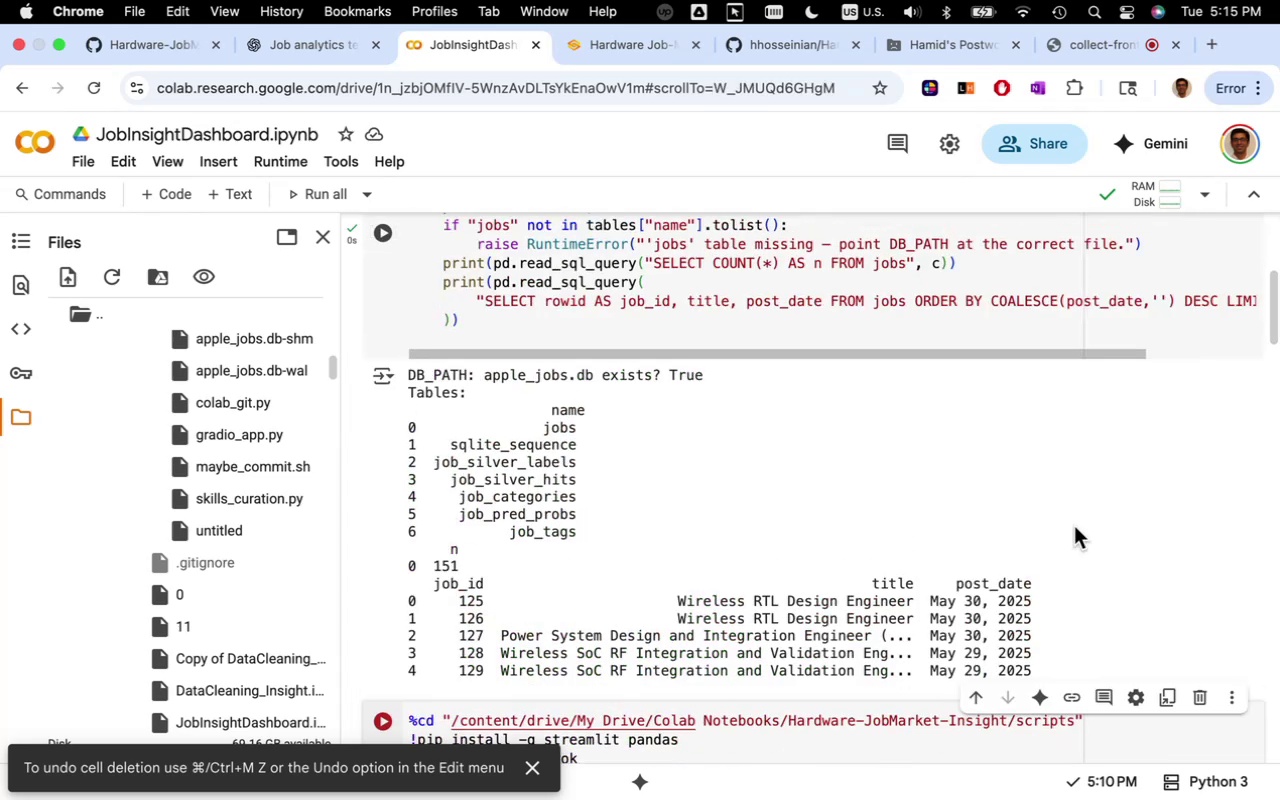 
scroll: coordinate [773, 653], scroll_direction: down, amount: 71.0
 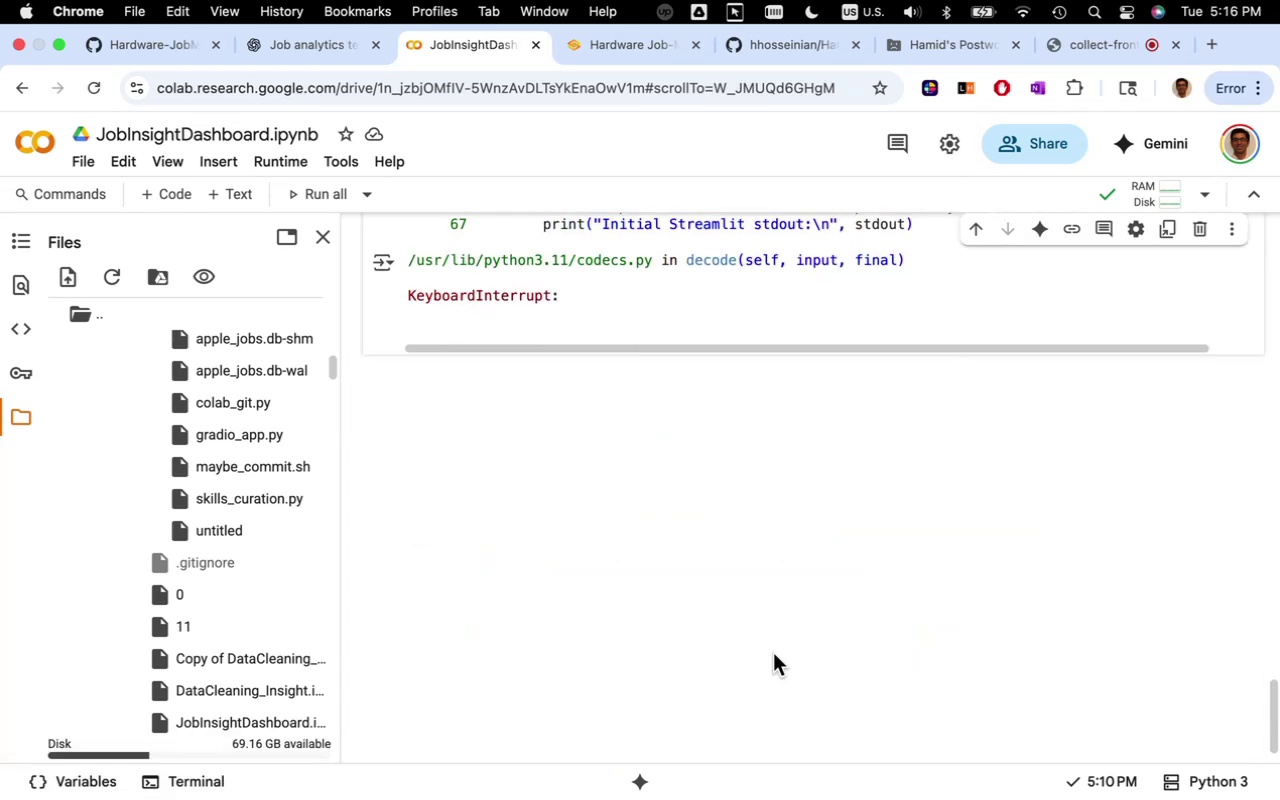 
scroll: coordinate [773, 653], scroll_direction: up, amount: 10.0
 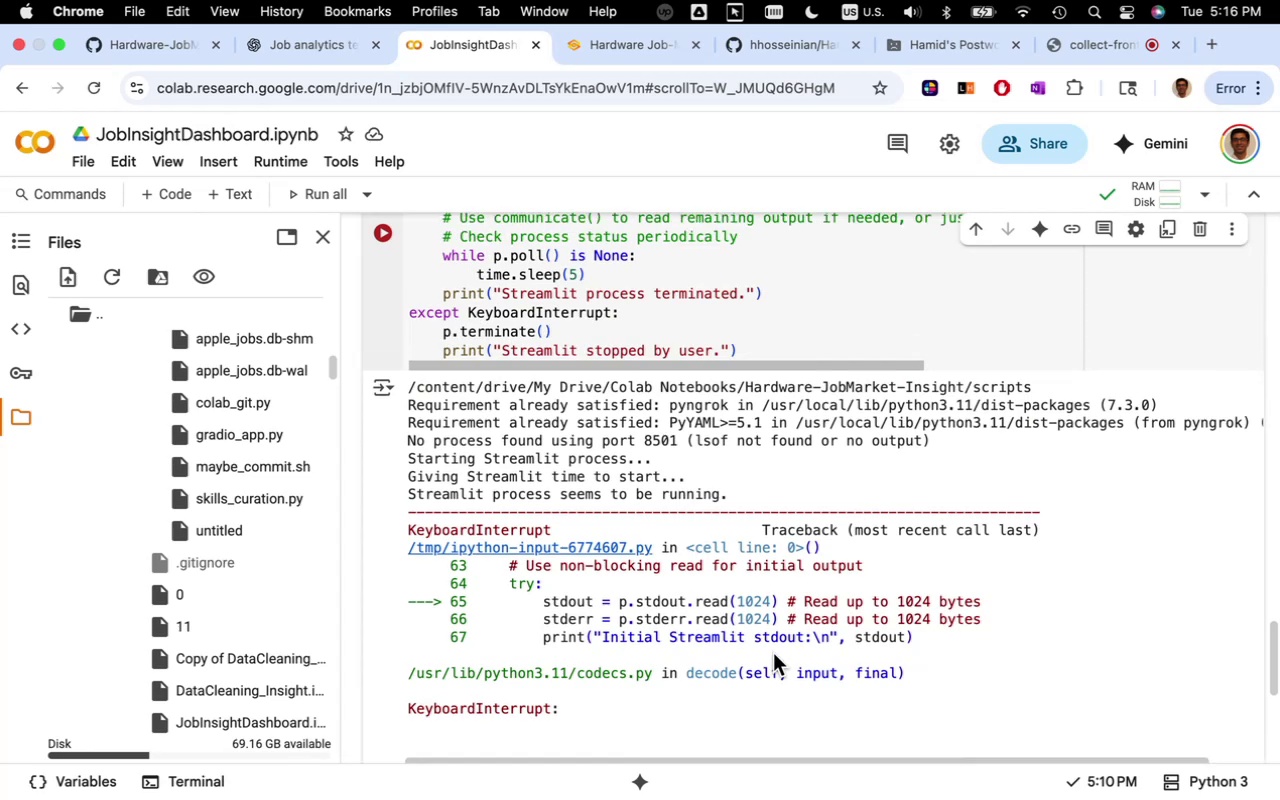 
scroll: coordinate [545, 407], scroll_direction: down, amount: 13.0
 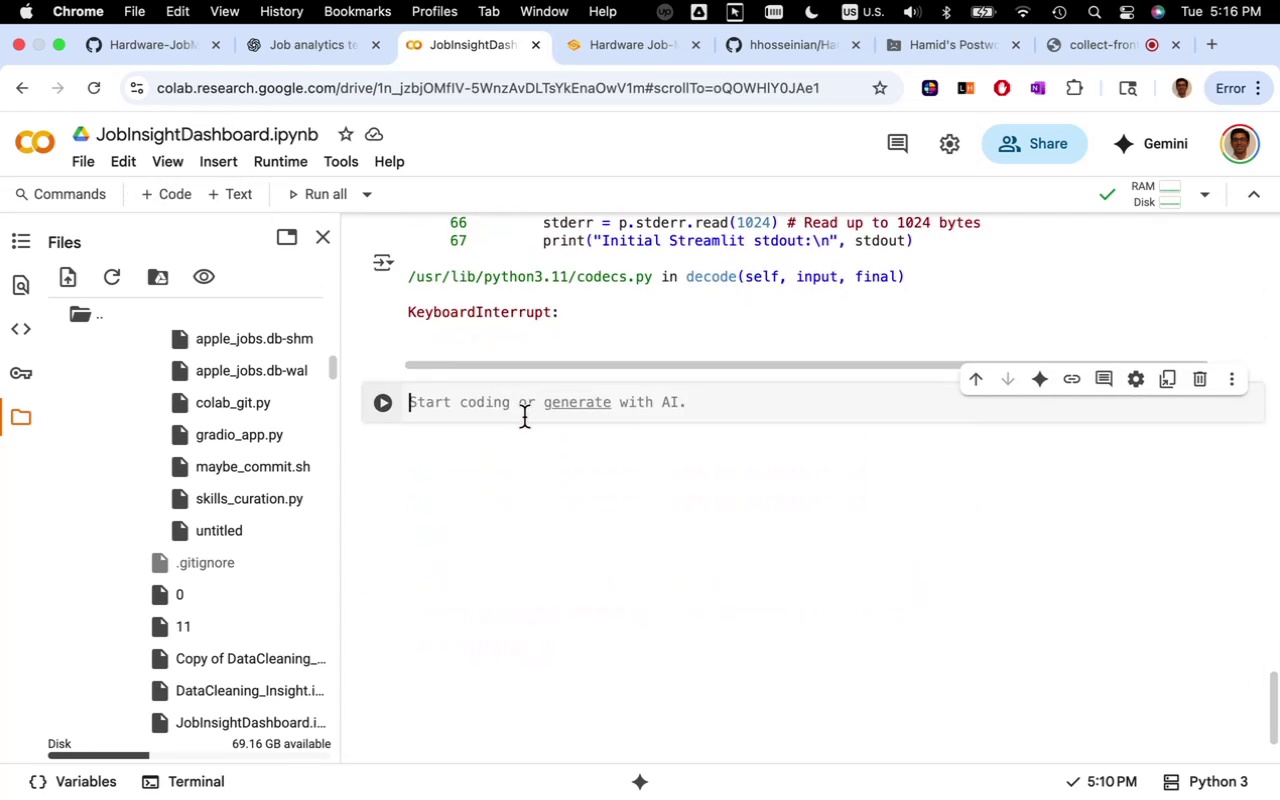 
mouse_move([504, 425])
 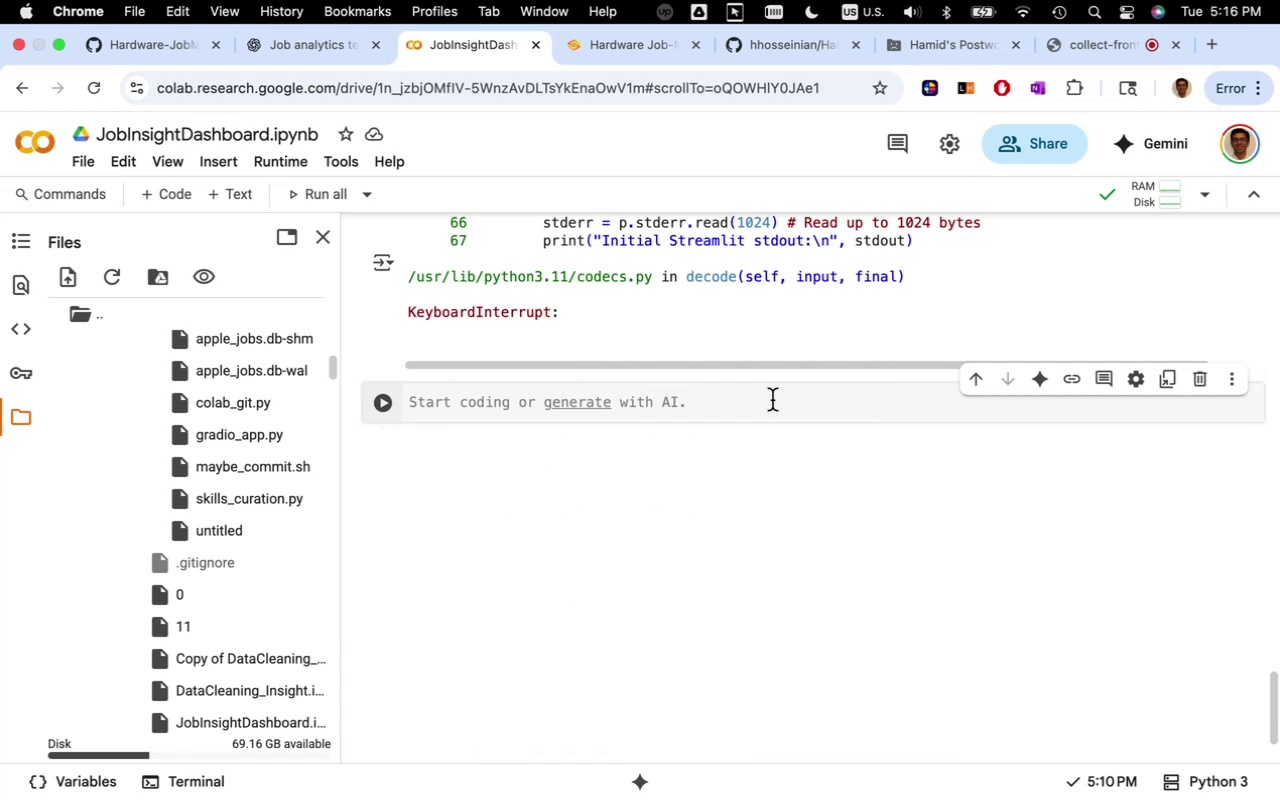 
wait(5.88)
 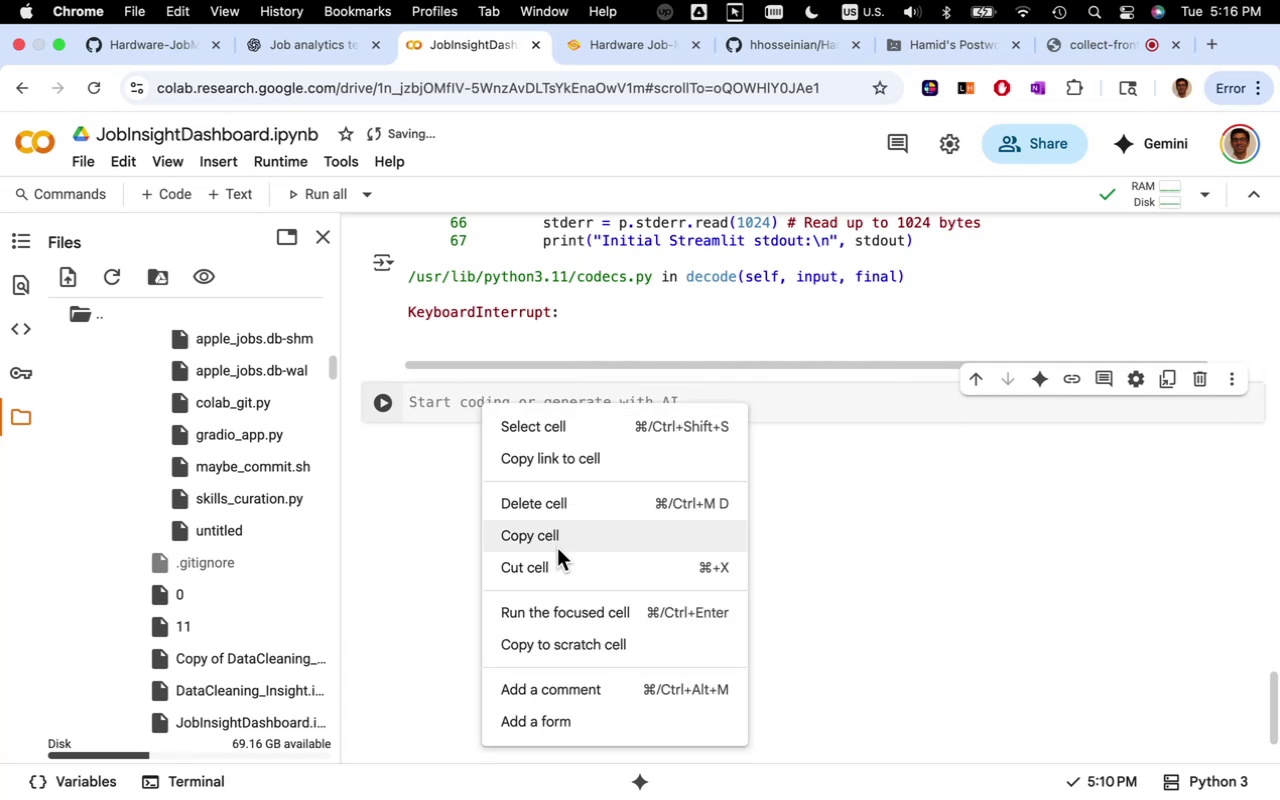 
key(Meta+V)
 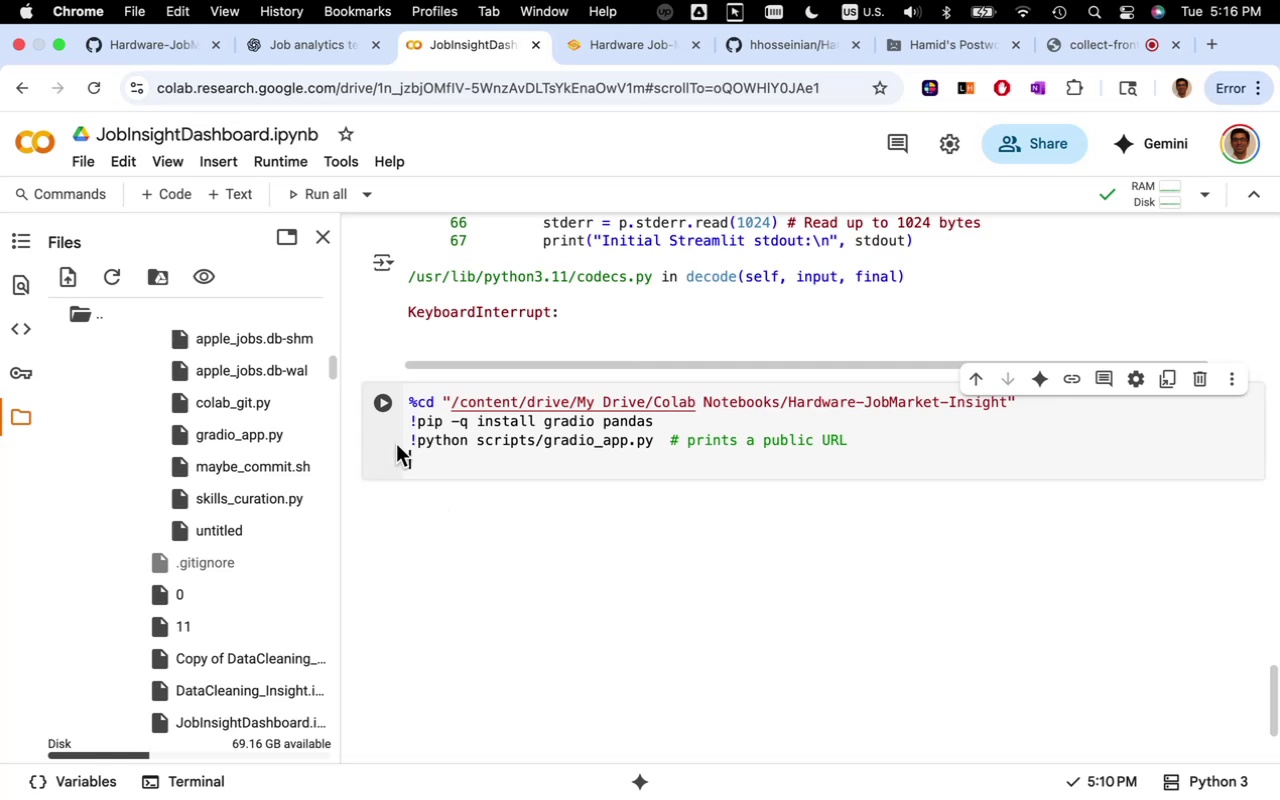 
wait(5.42)
 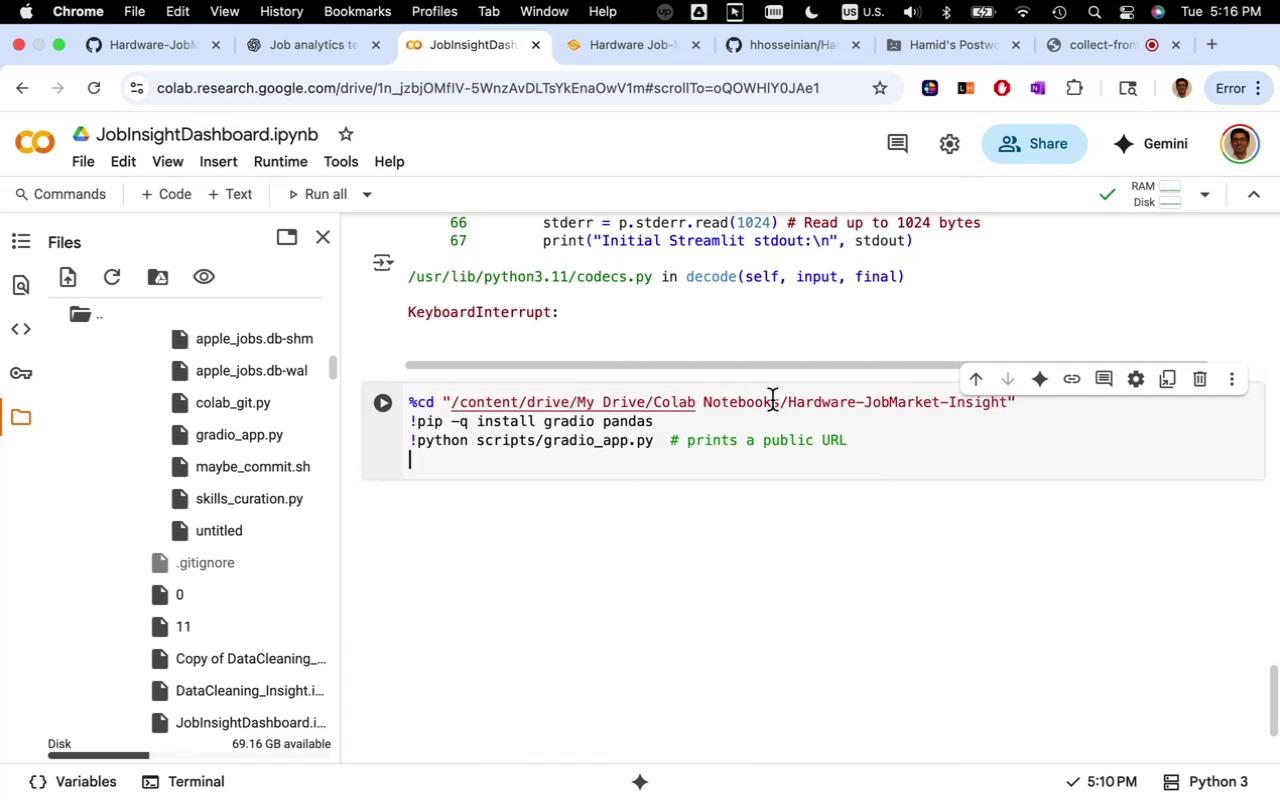 
left_click([381, 403])
 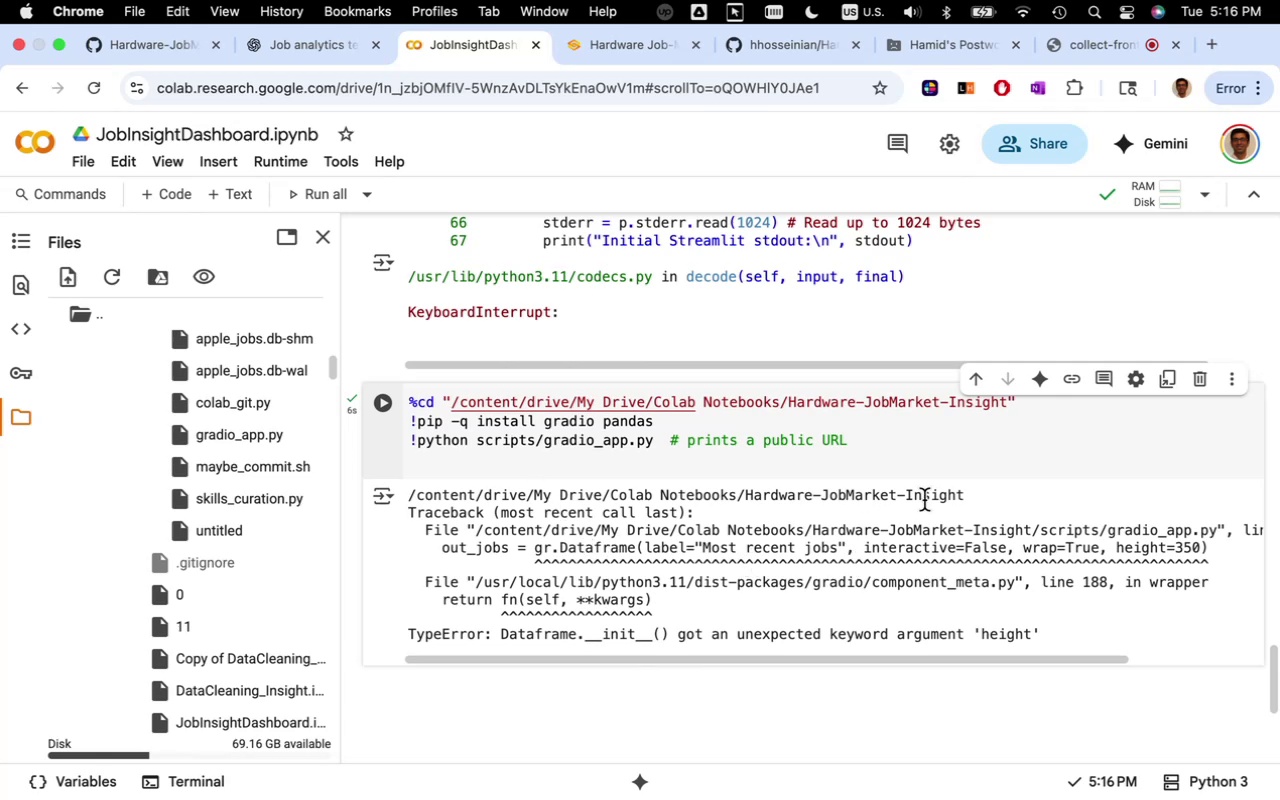 
wait(18.5)
 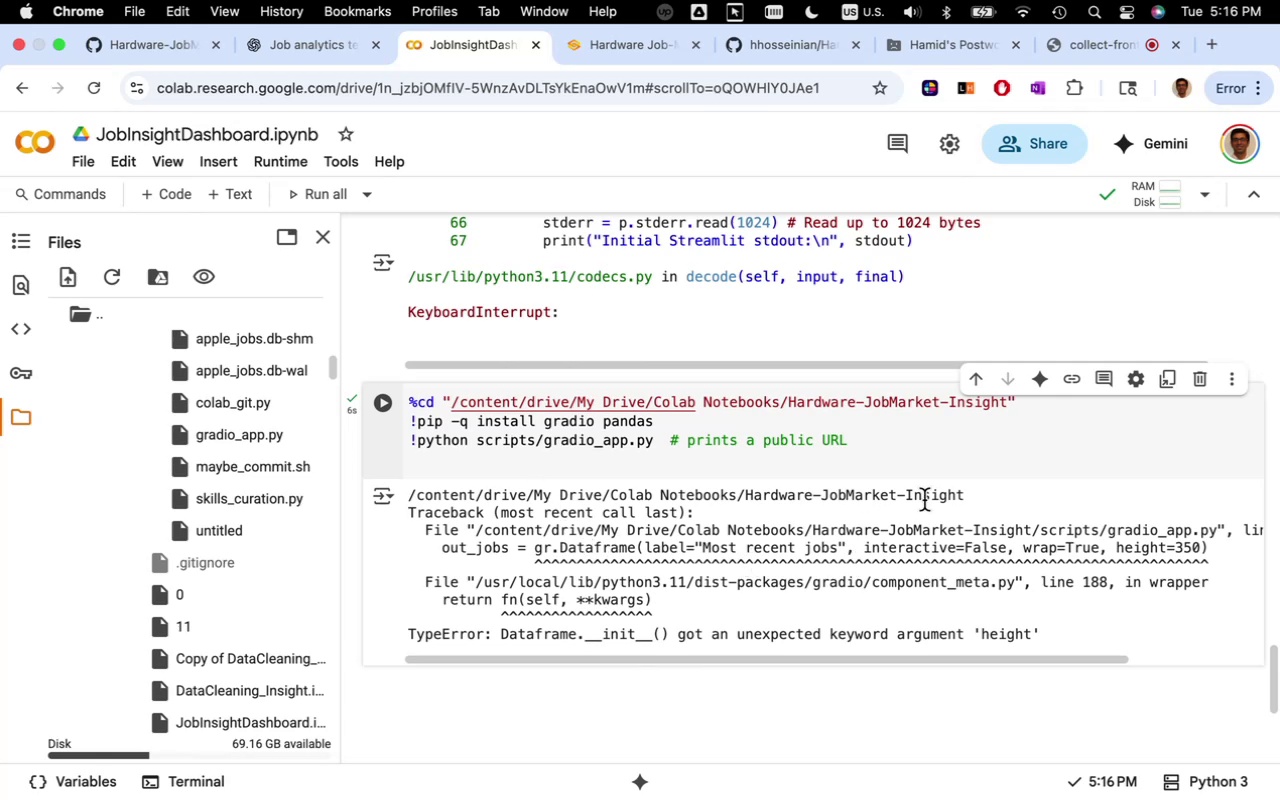 
left_click([1043, 381])
 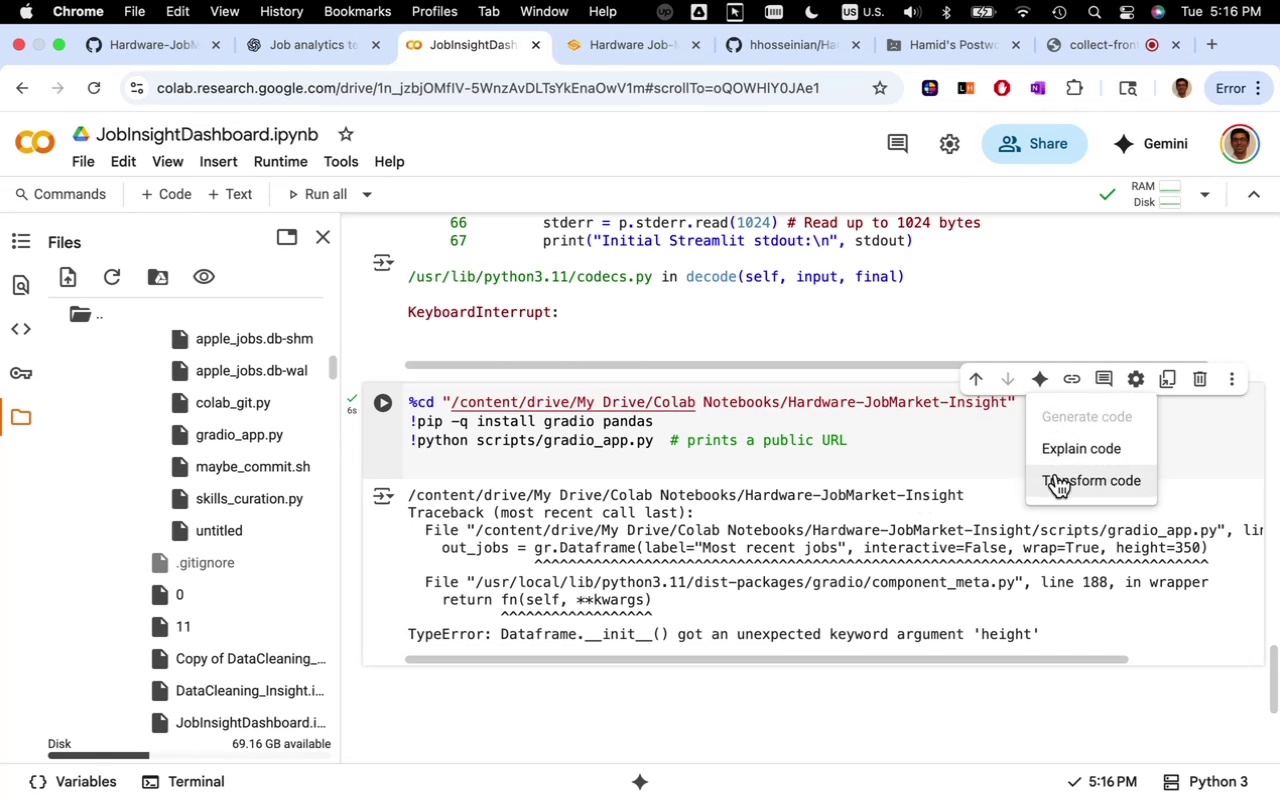 
left_click([1056, 475])
 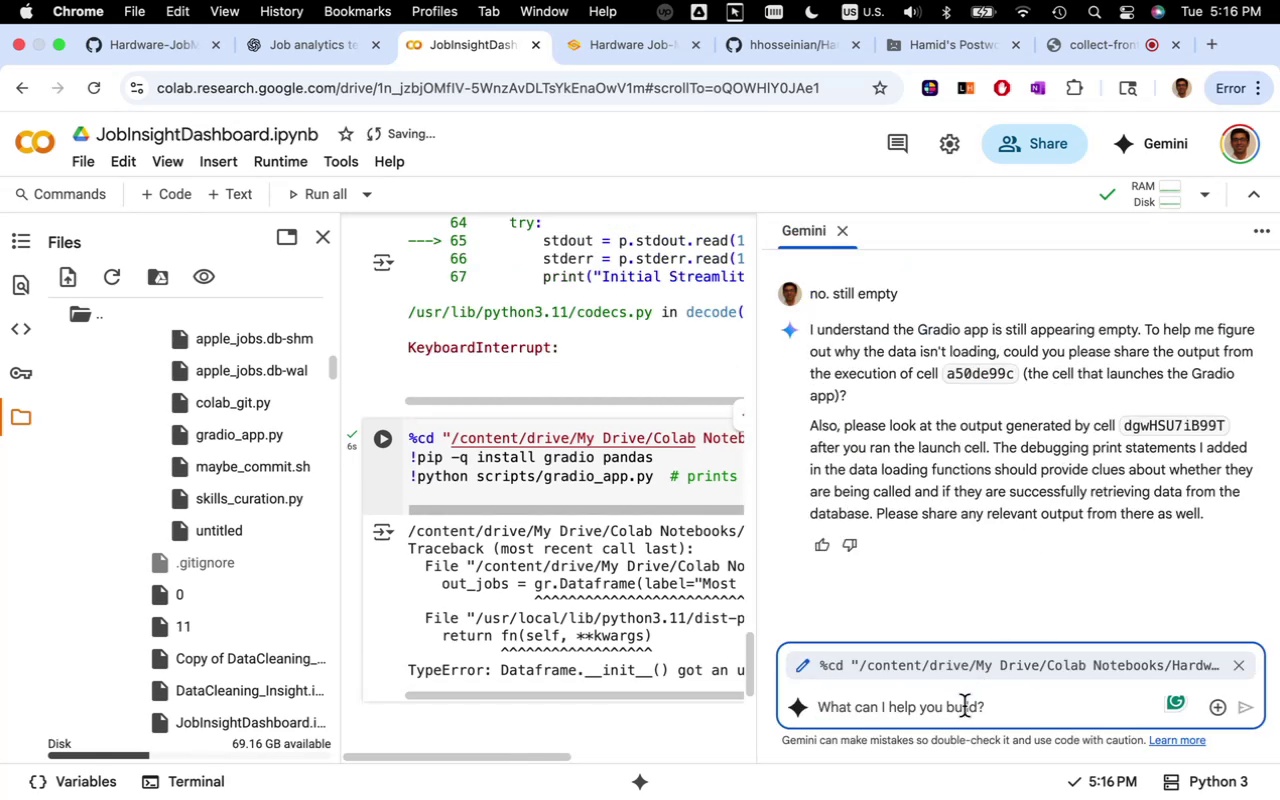 
type(debug)
 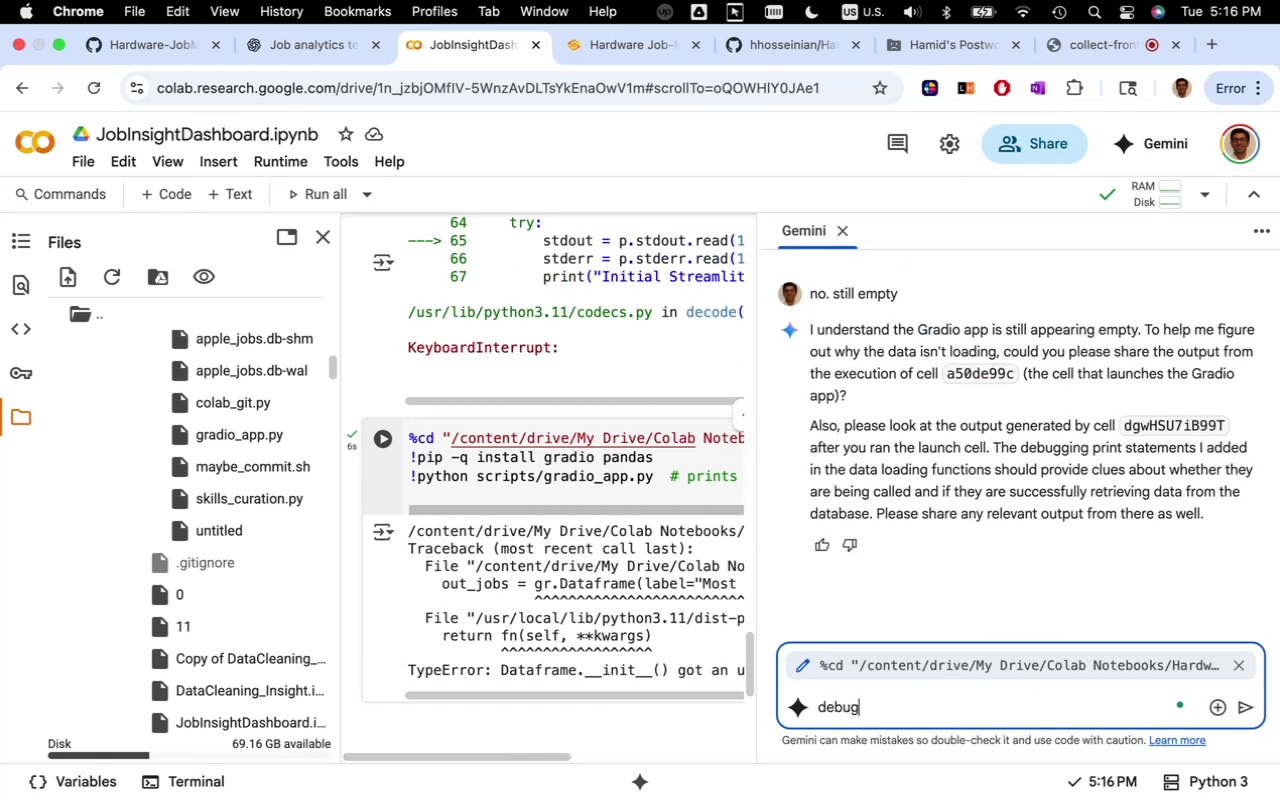 
key(Enter)
 